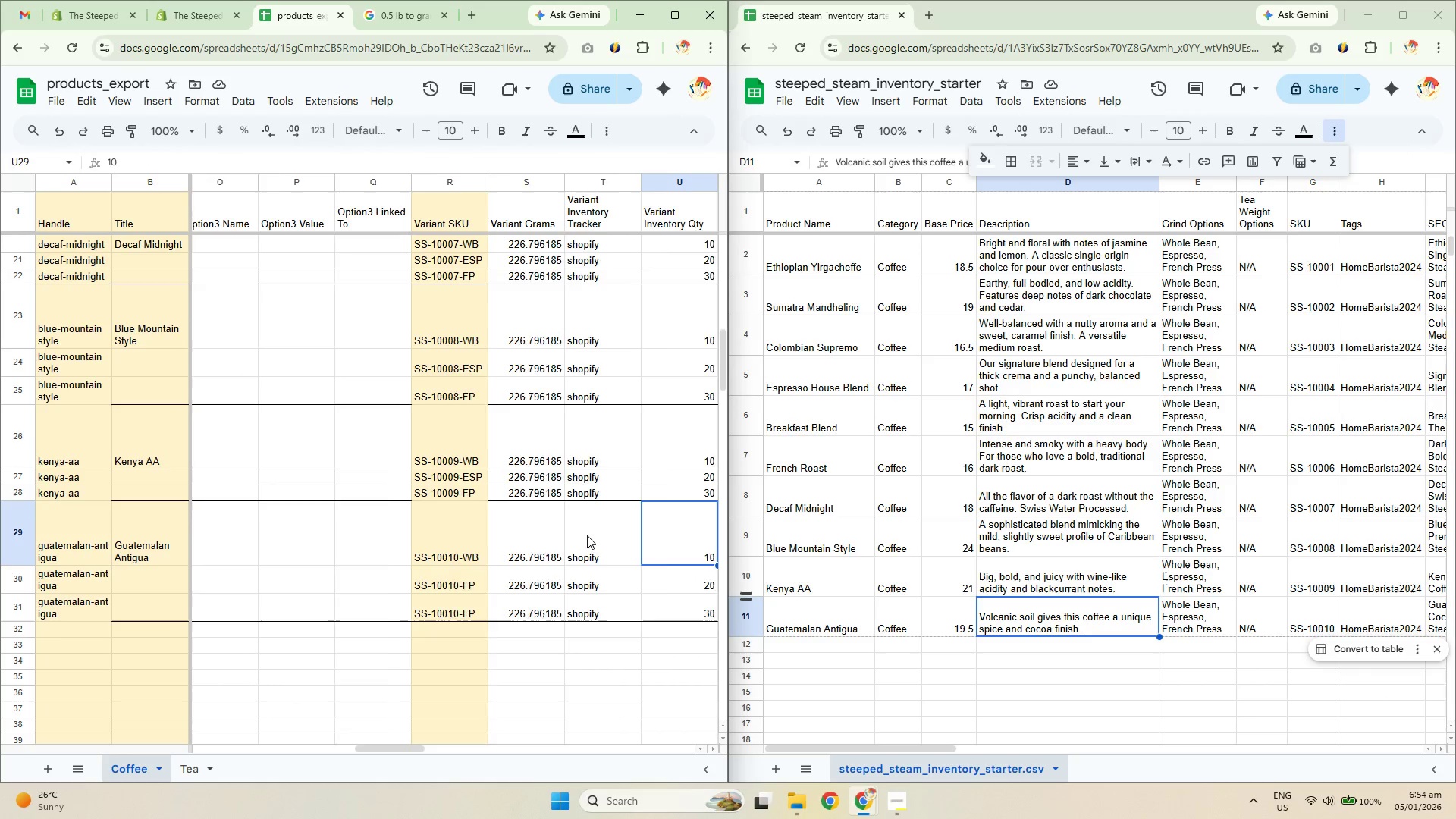 
key(ArrowRight)
 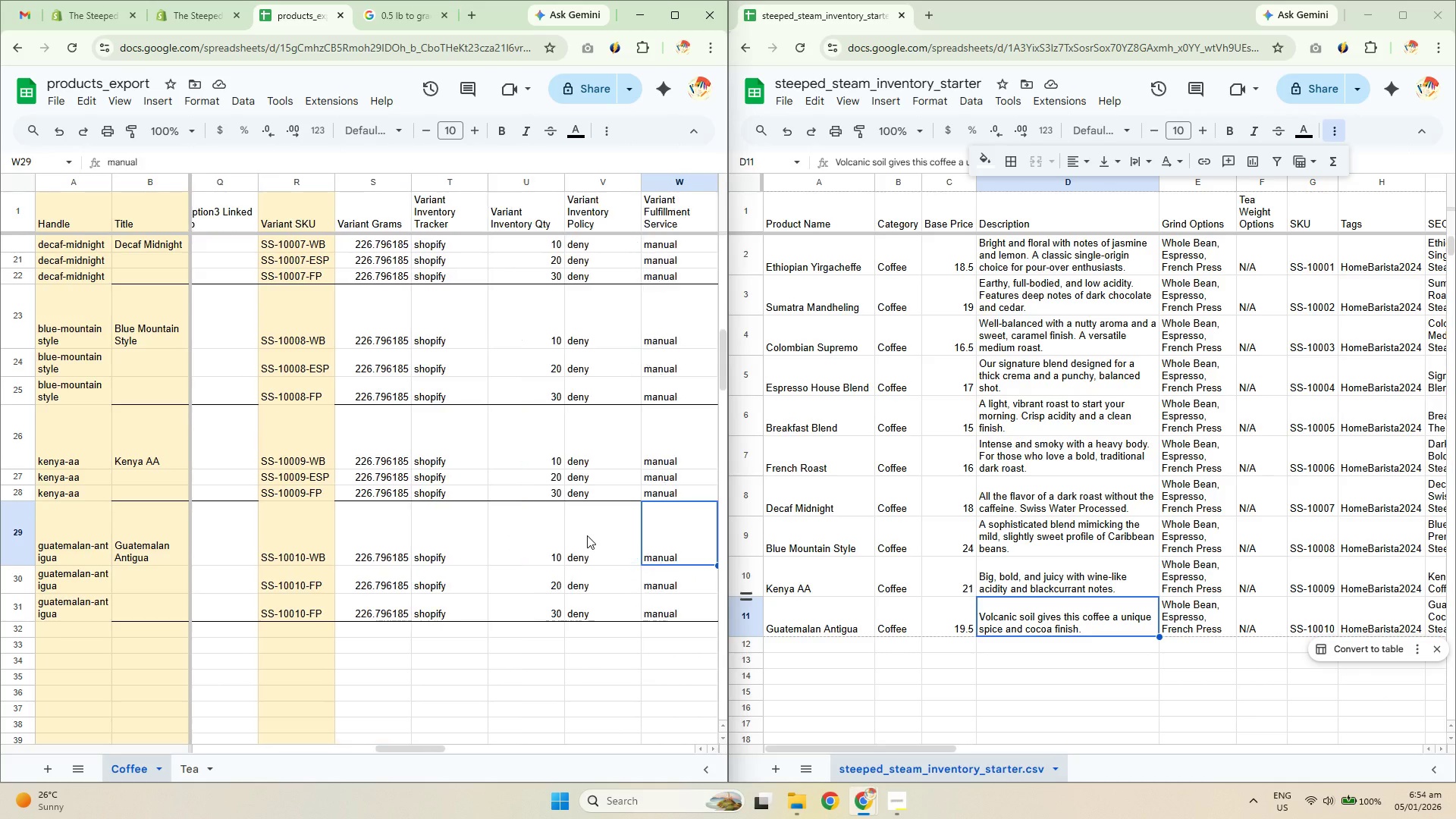 
key(ArrowRight)
 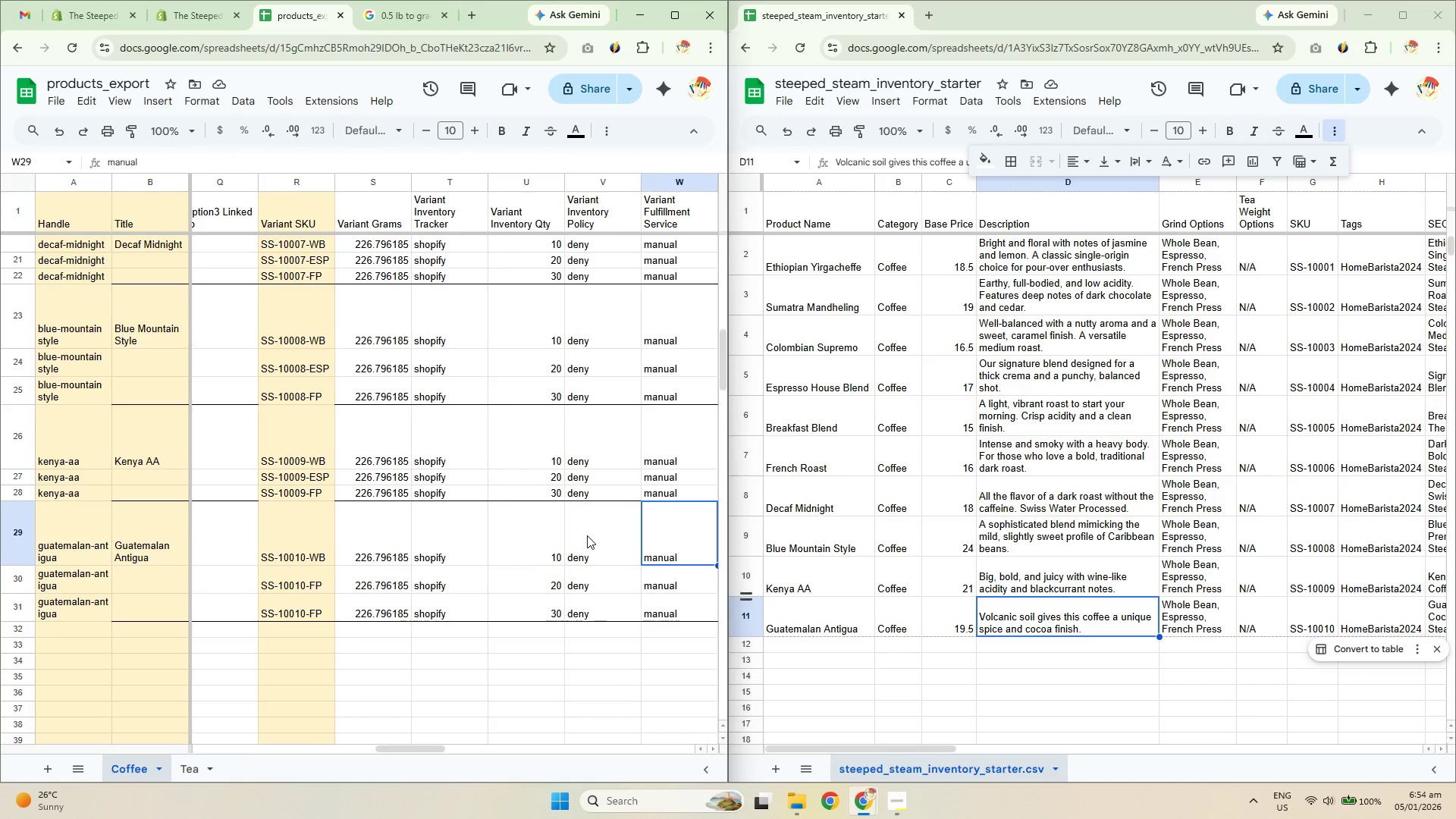 
key(ArrowRight)
 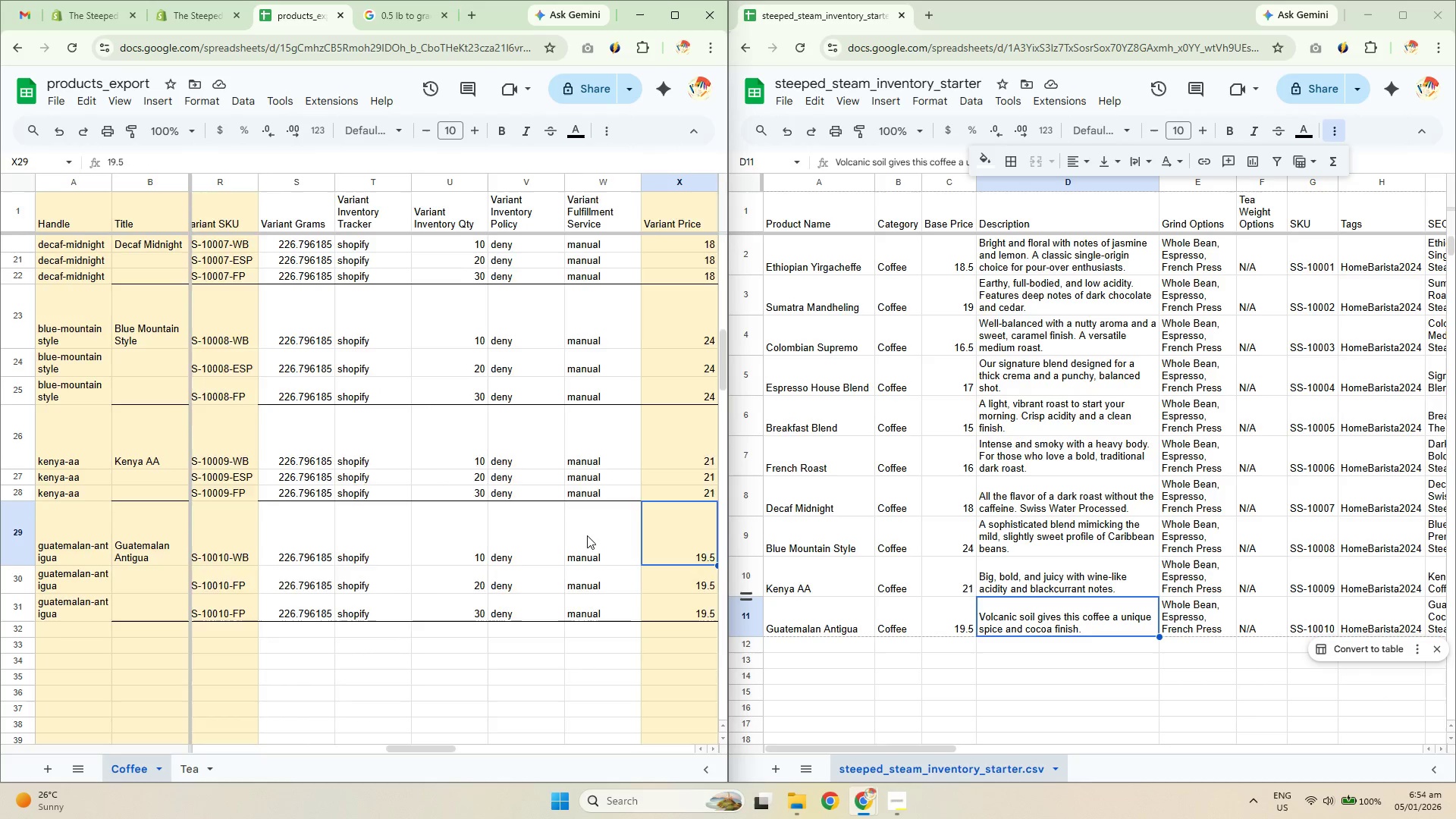 
key(ArrowRight)
 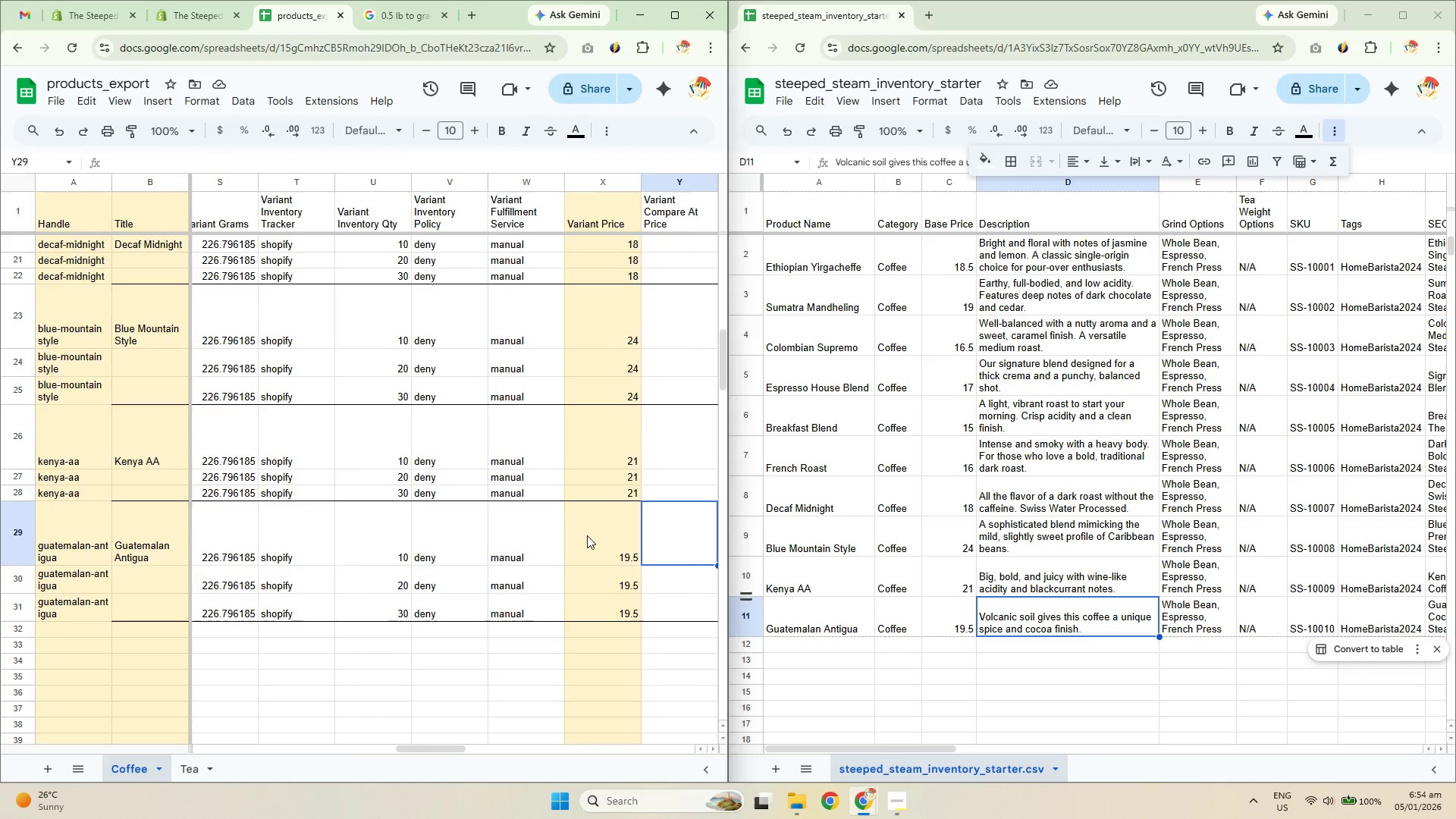 
key(ArrowRight)
 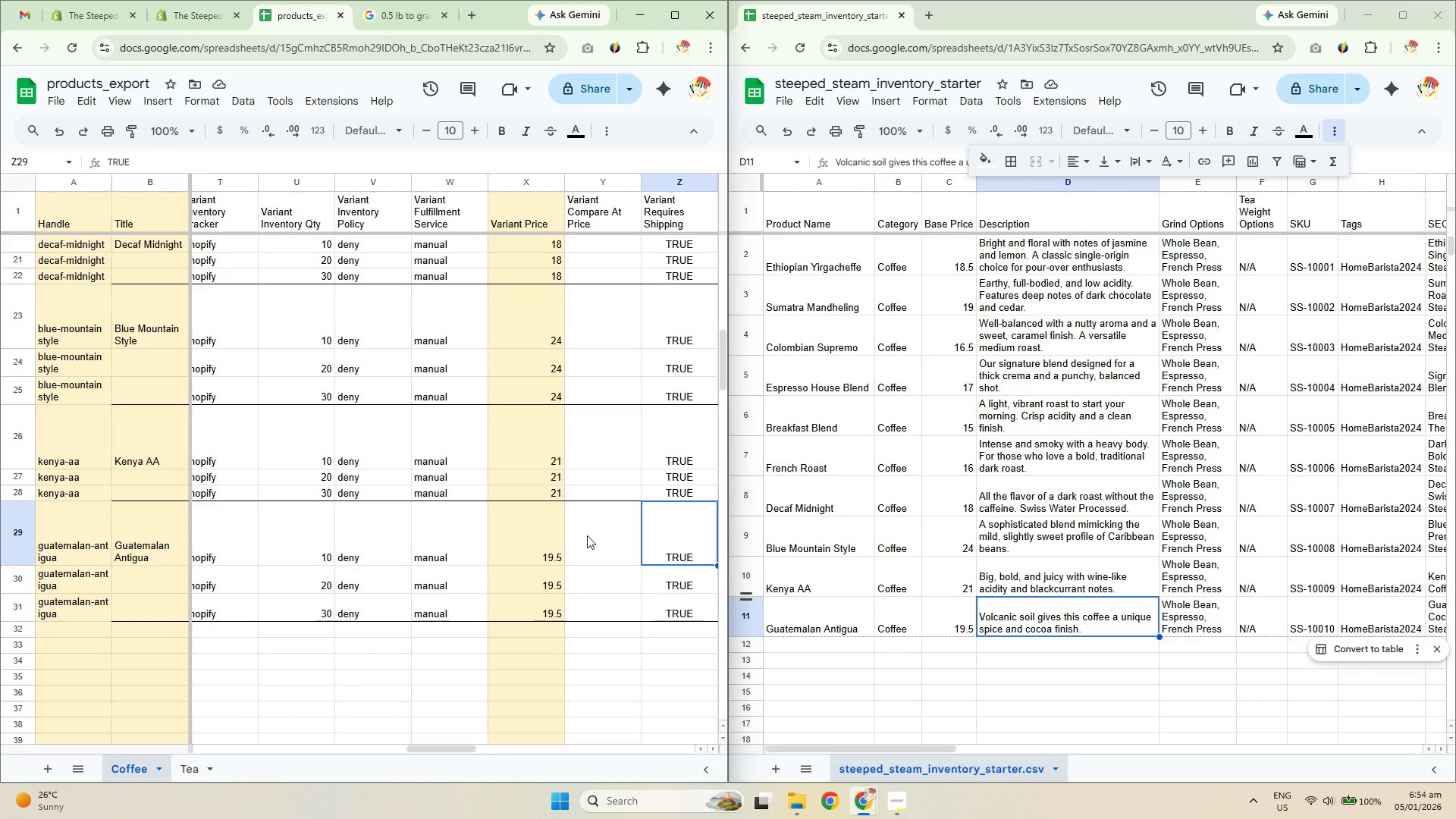 
key(ArrowRight)
 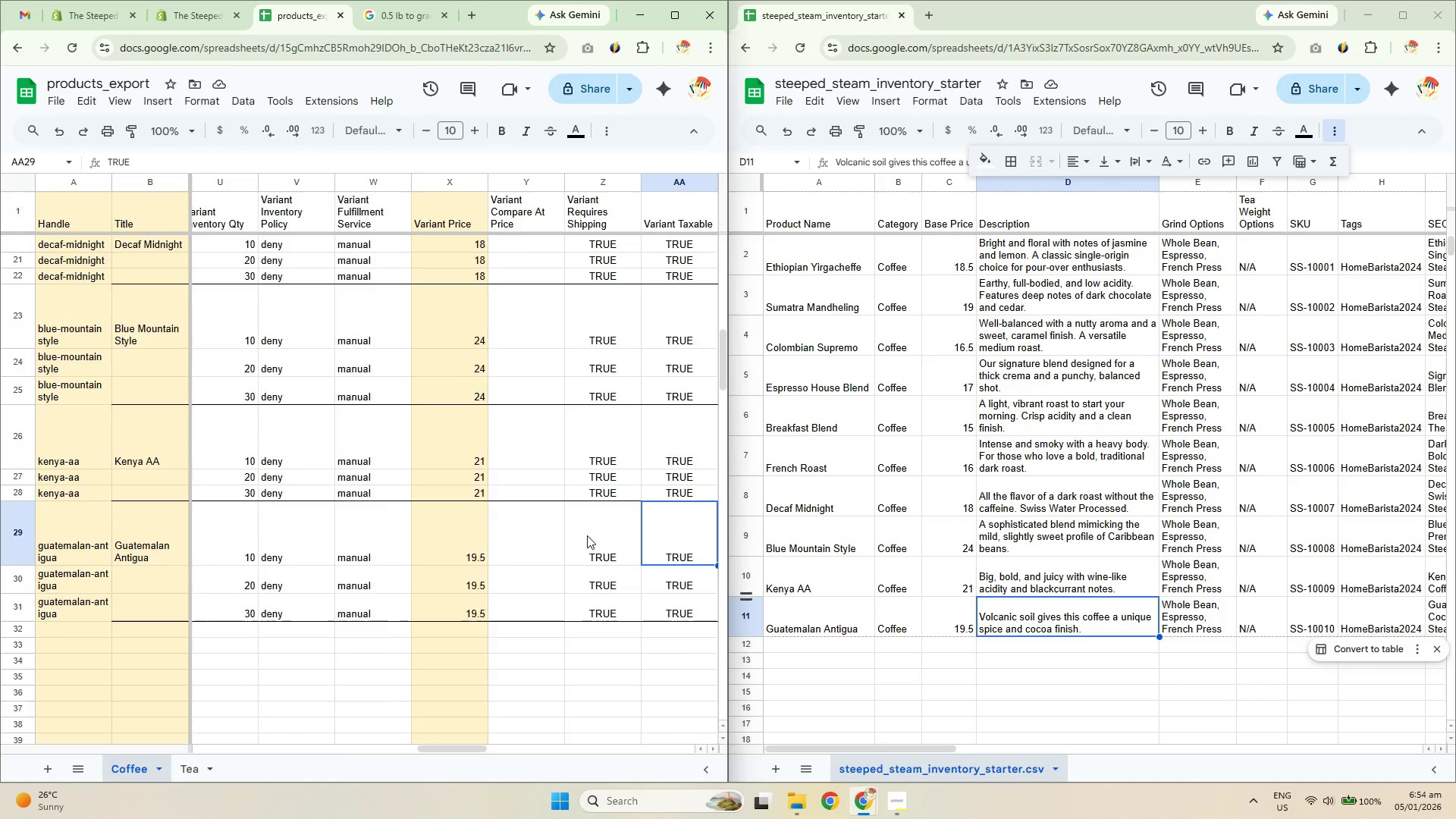 
key(ArrowRight)
 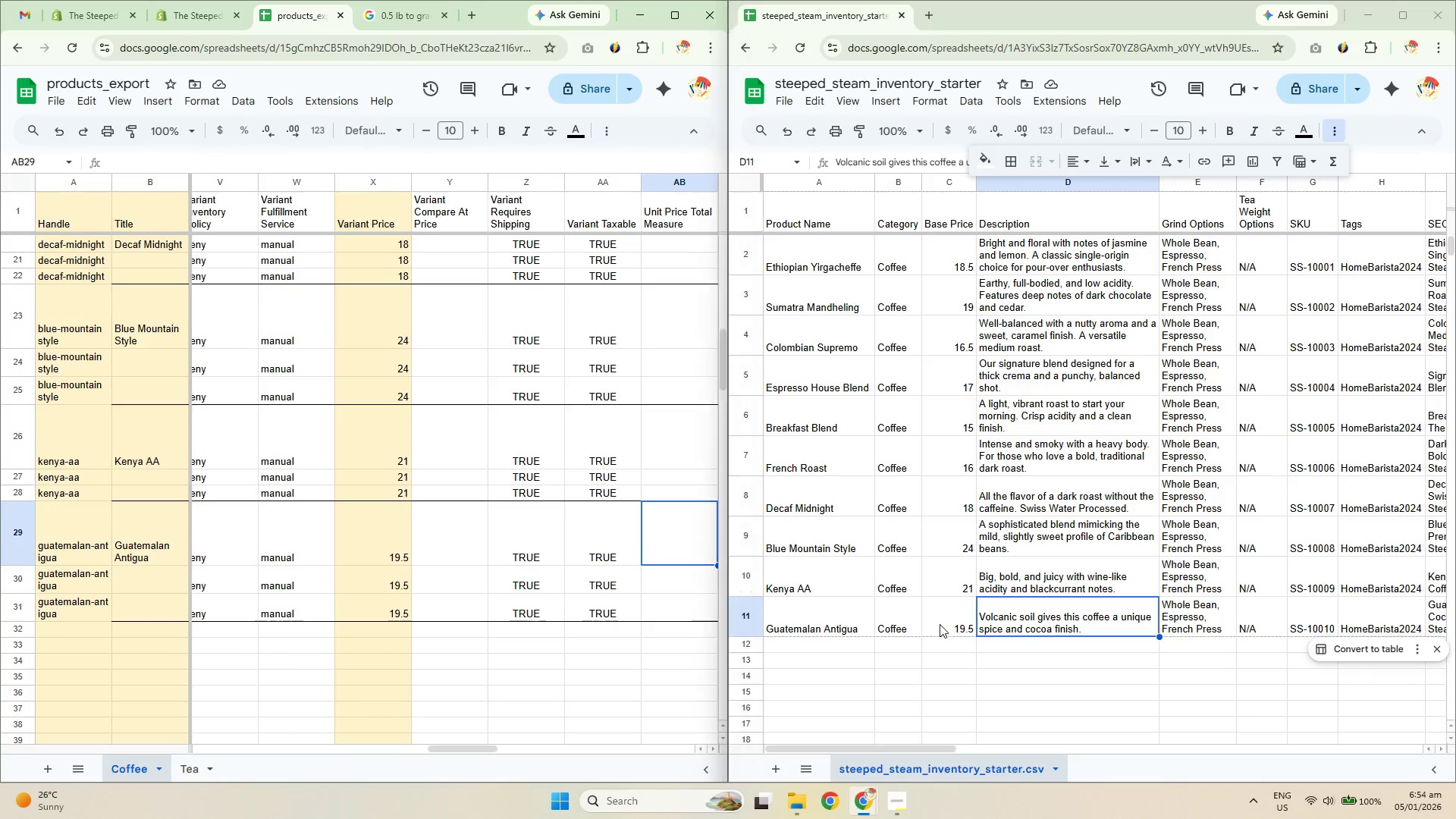 
double_click([614, 560])
 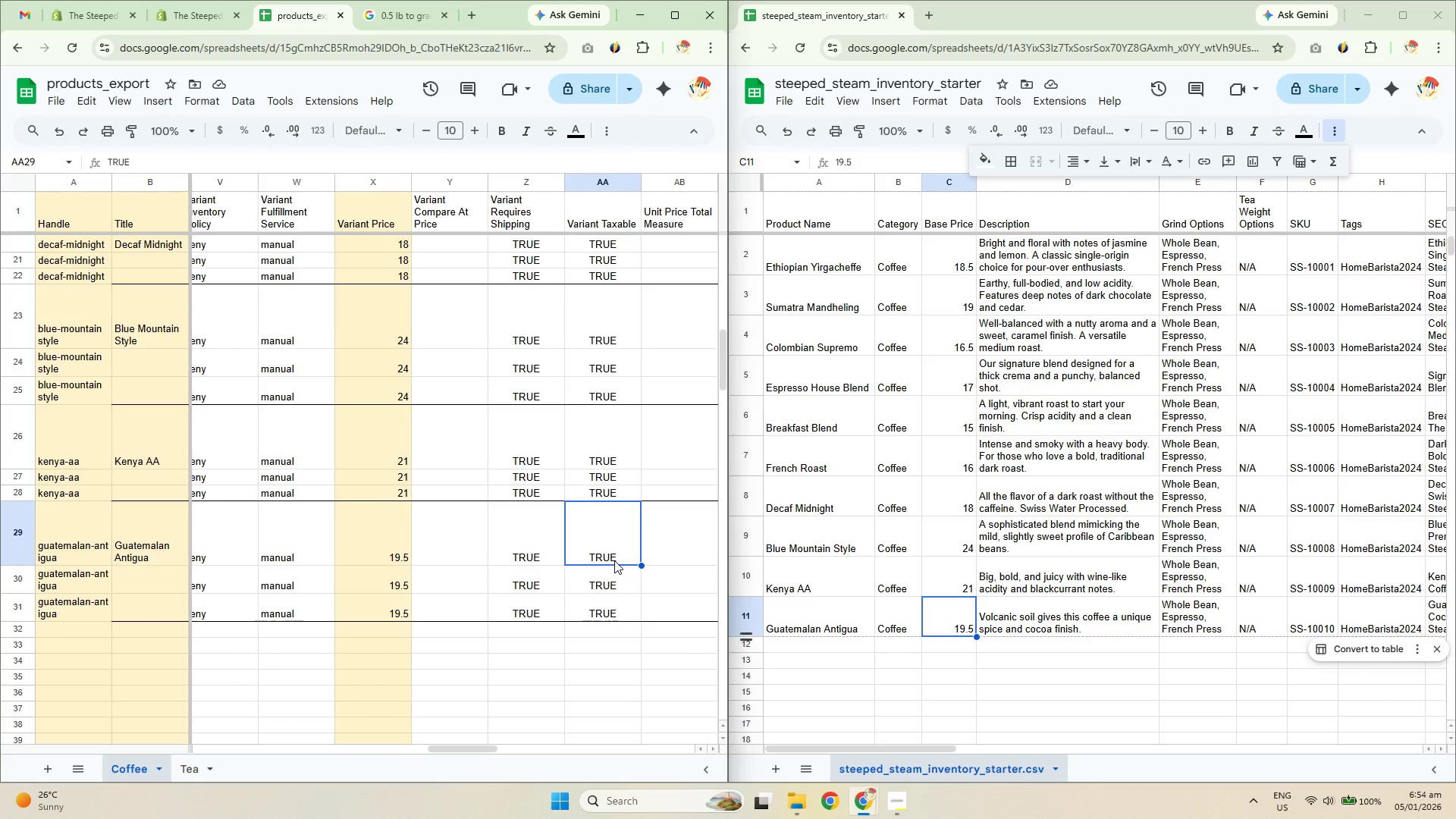 
hold_key(key=ArrowRight, duration=0.78)
 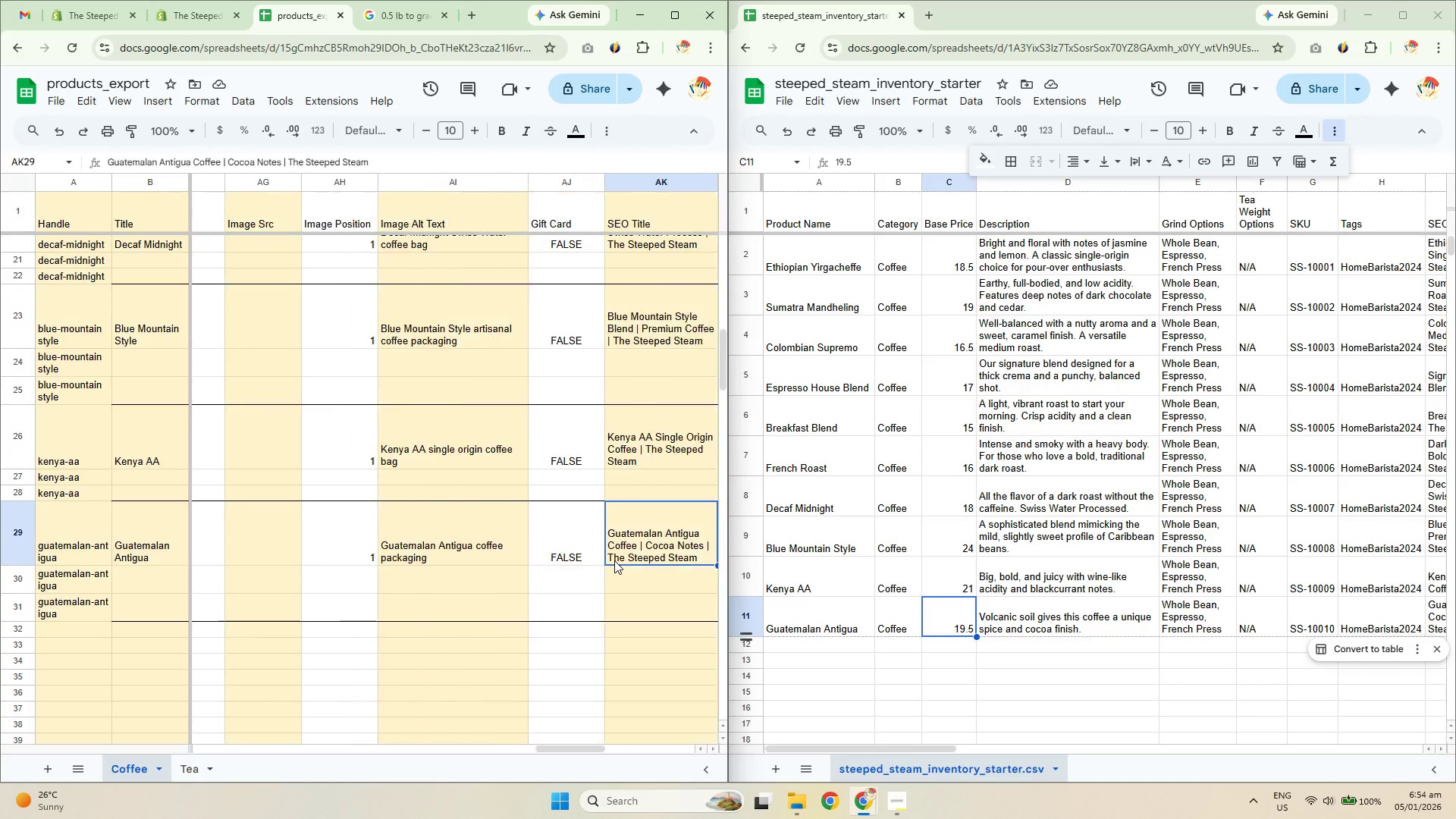 
key(ArrowRight)
 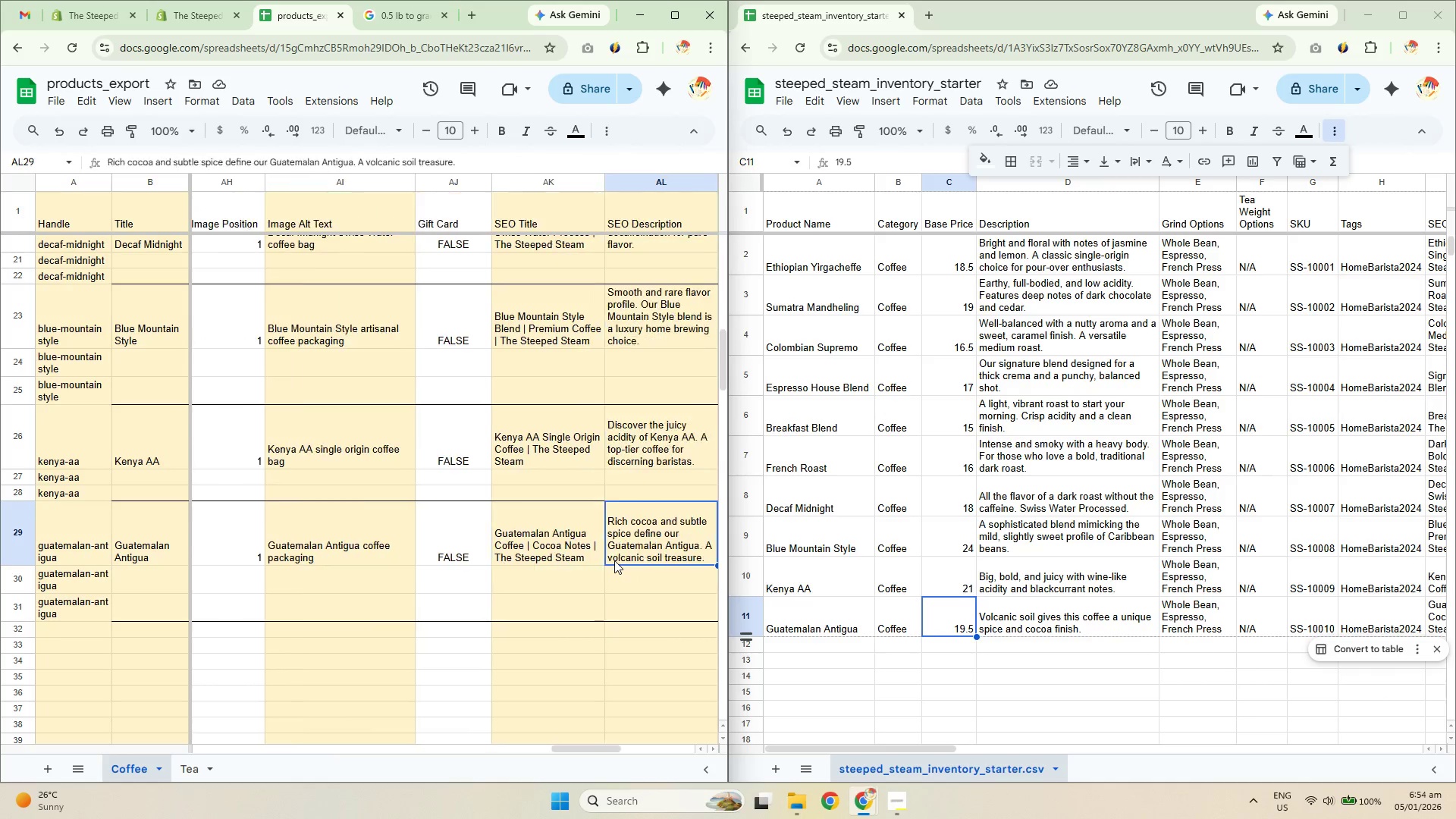 
key(ArrowRight)
 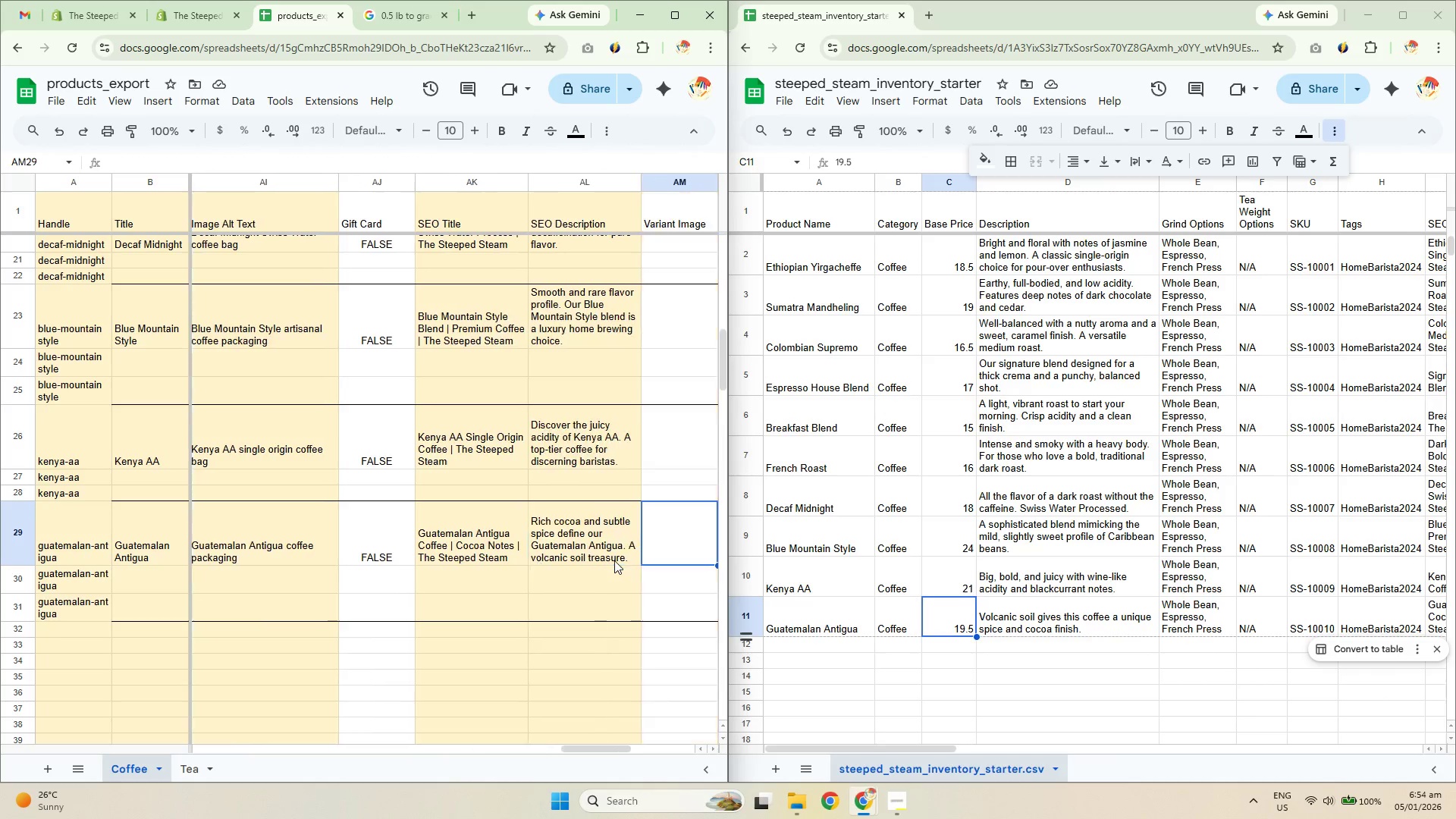 
key(ArrowRight)
 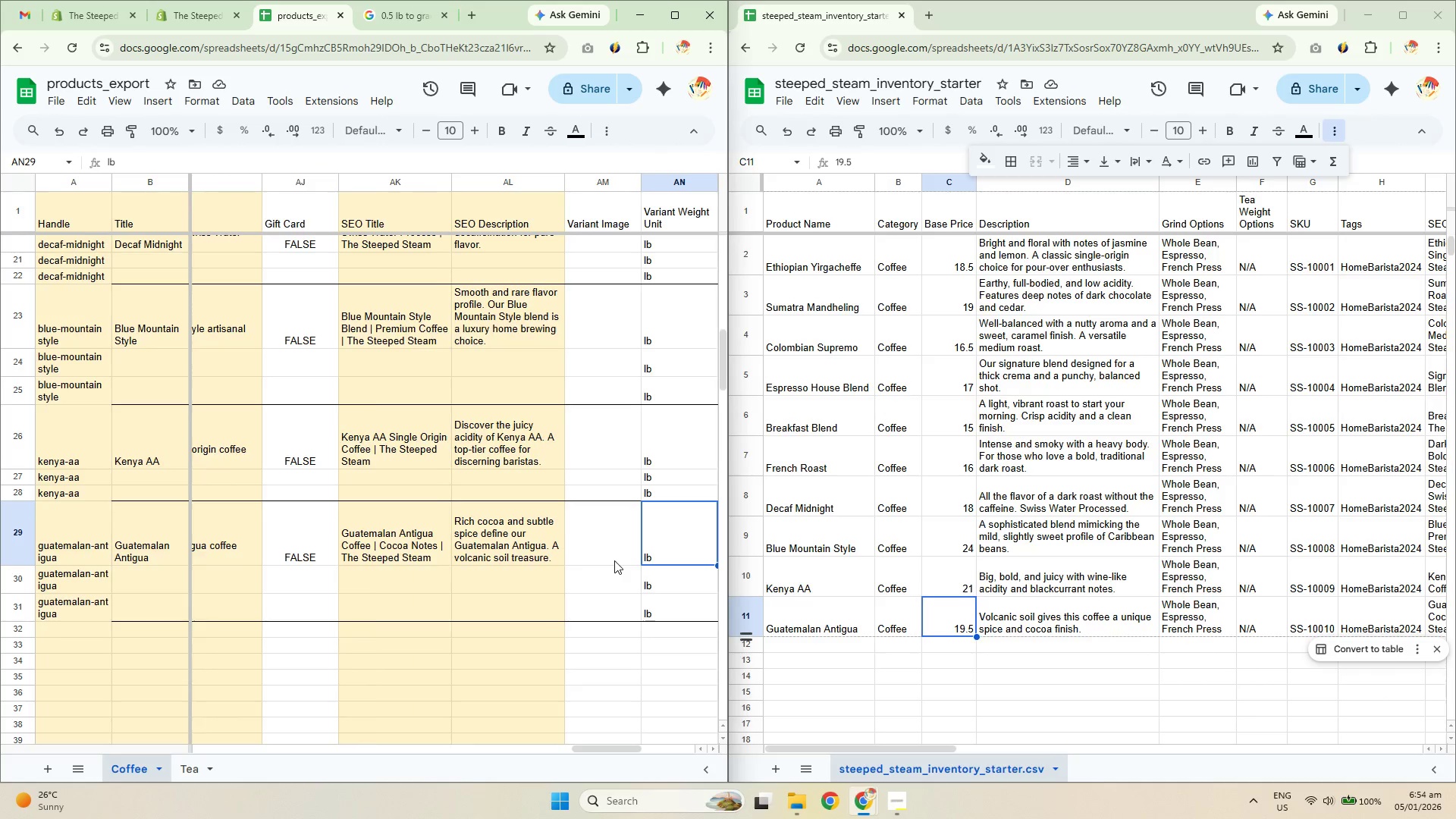 
key(ArrowRight)
 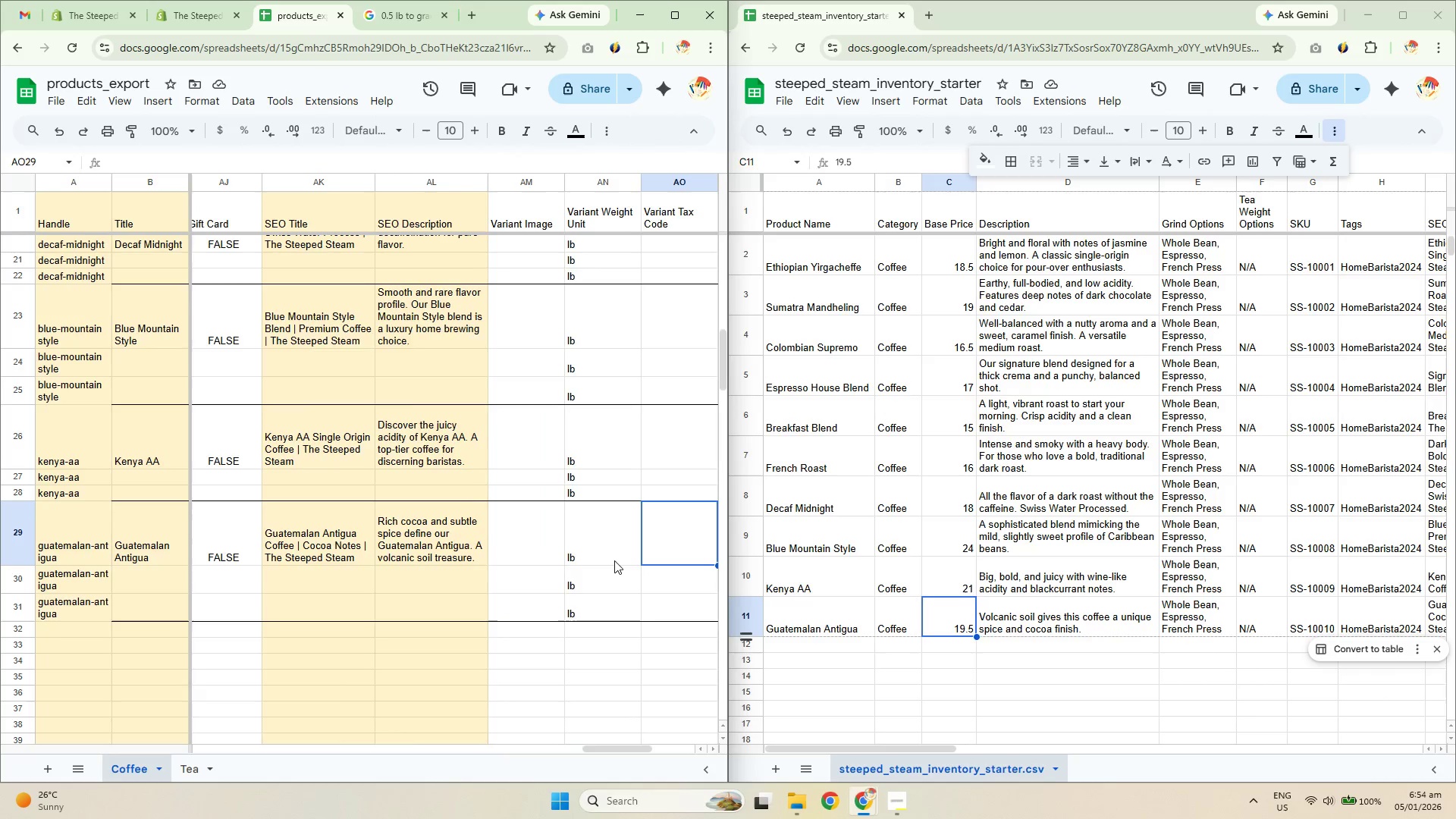 
key(ArrowRight)
 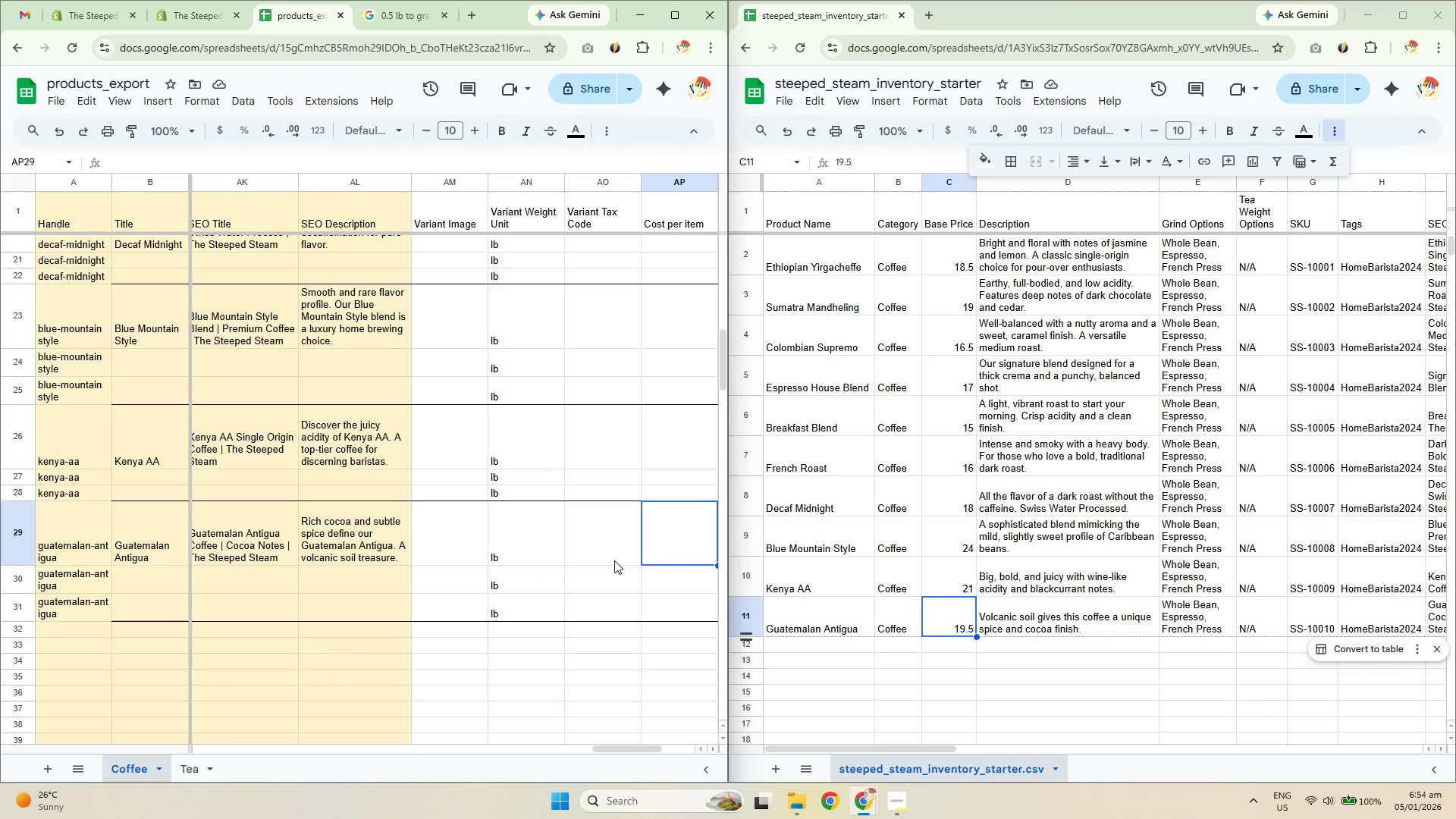 
key(ArrowRight)
 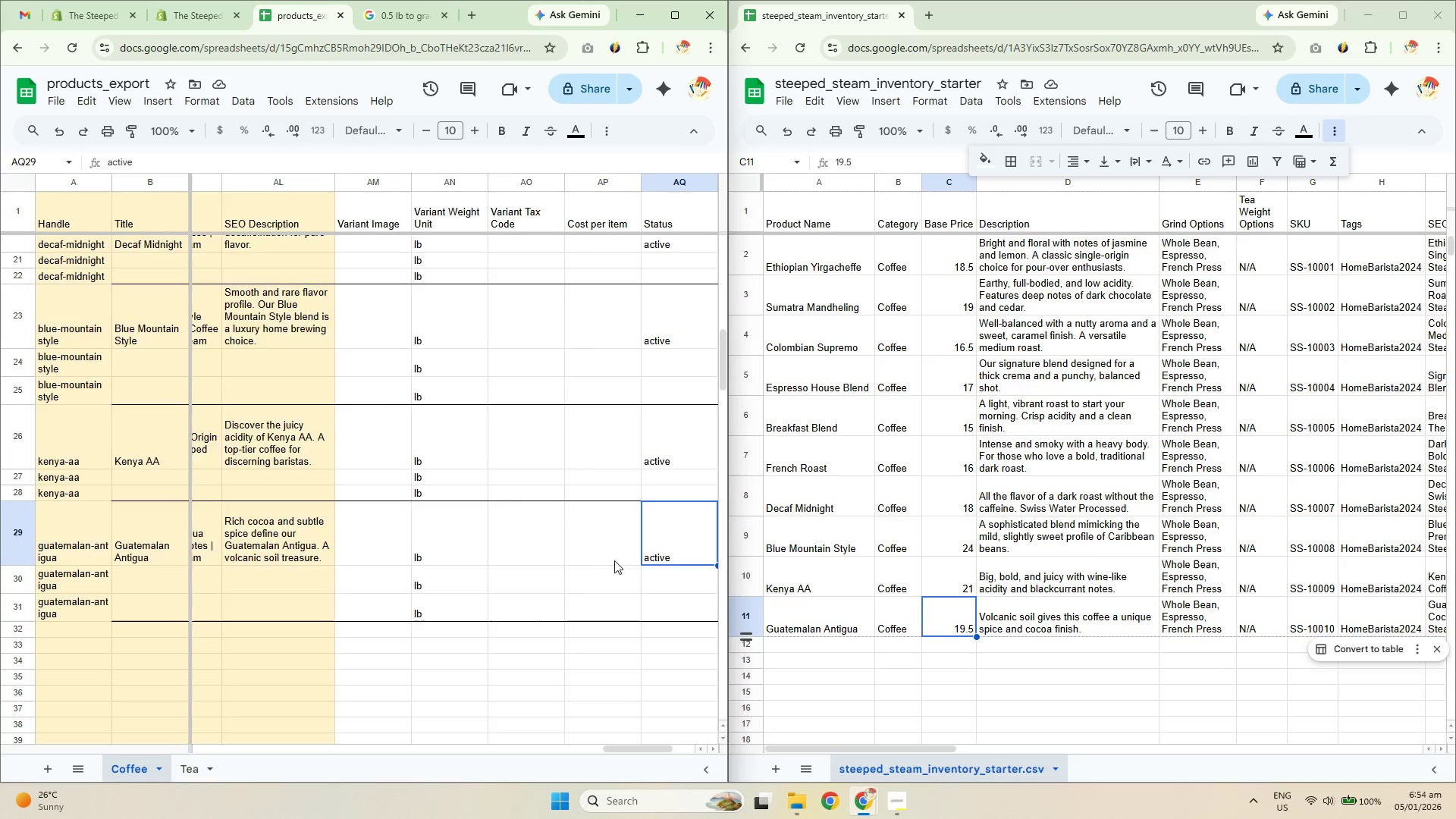 
key(ArrowRight)
 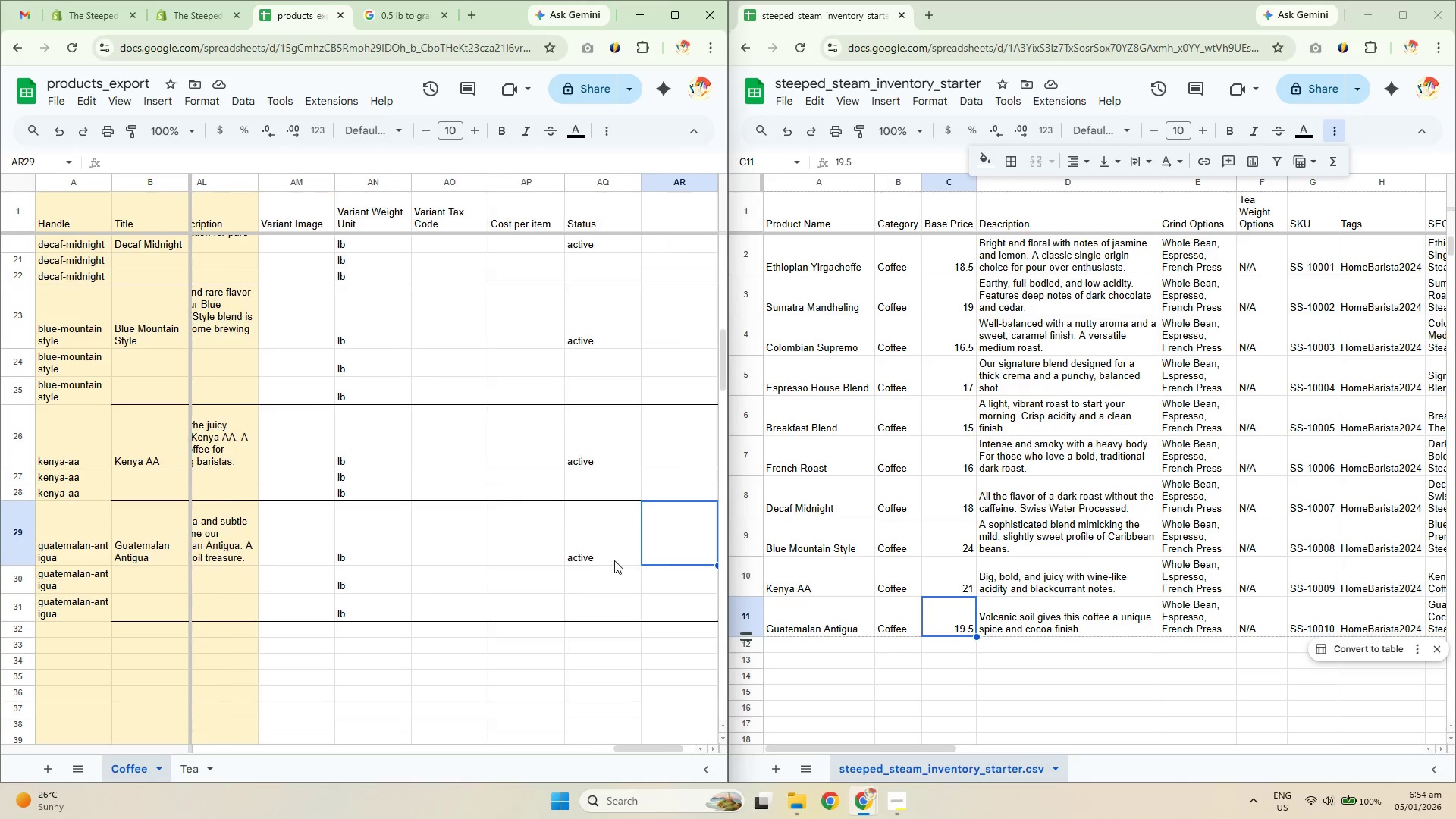 
key(ArrowRight)
 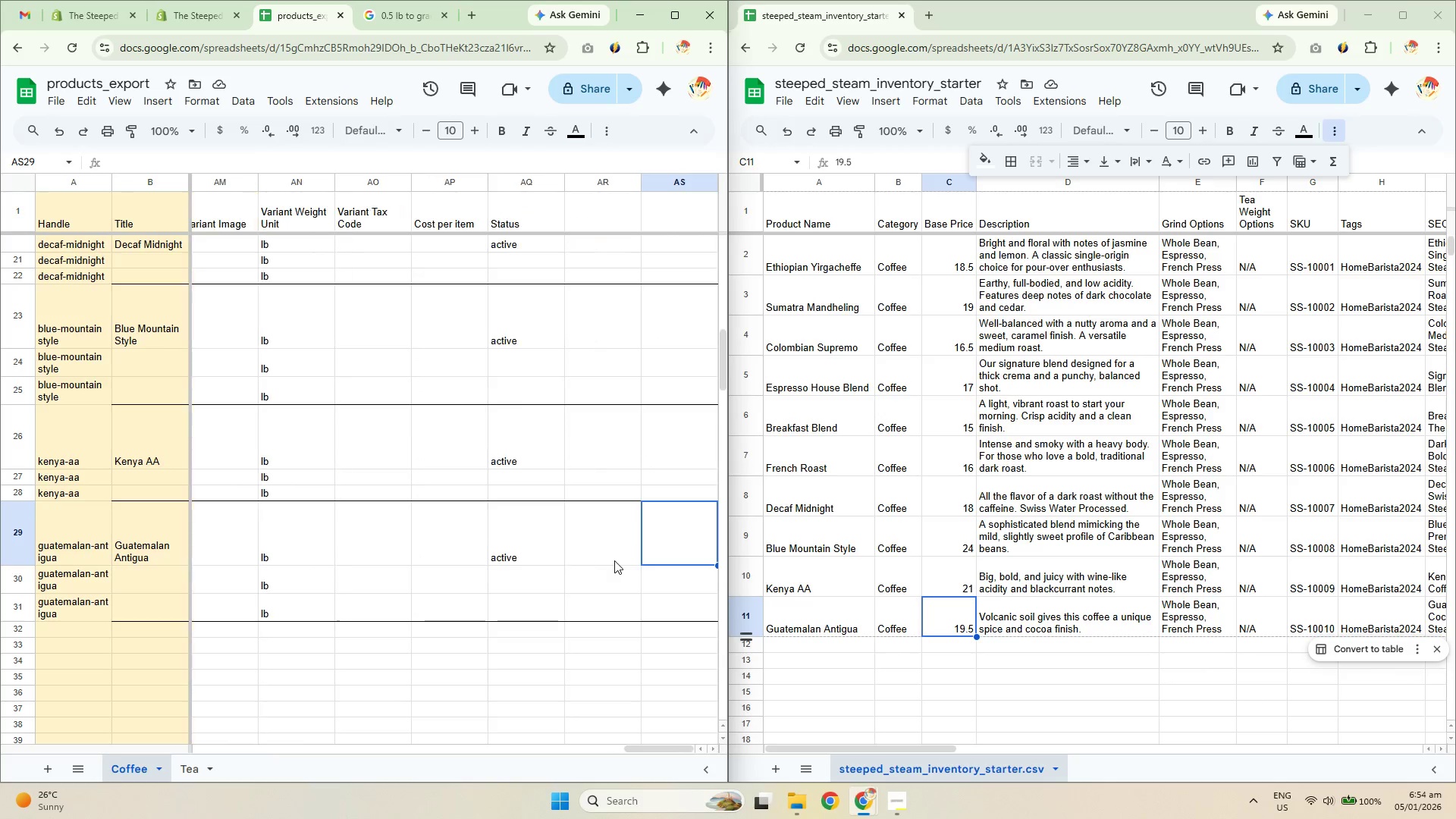 
key(ArrowRight)
 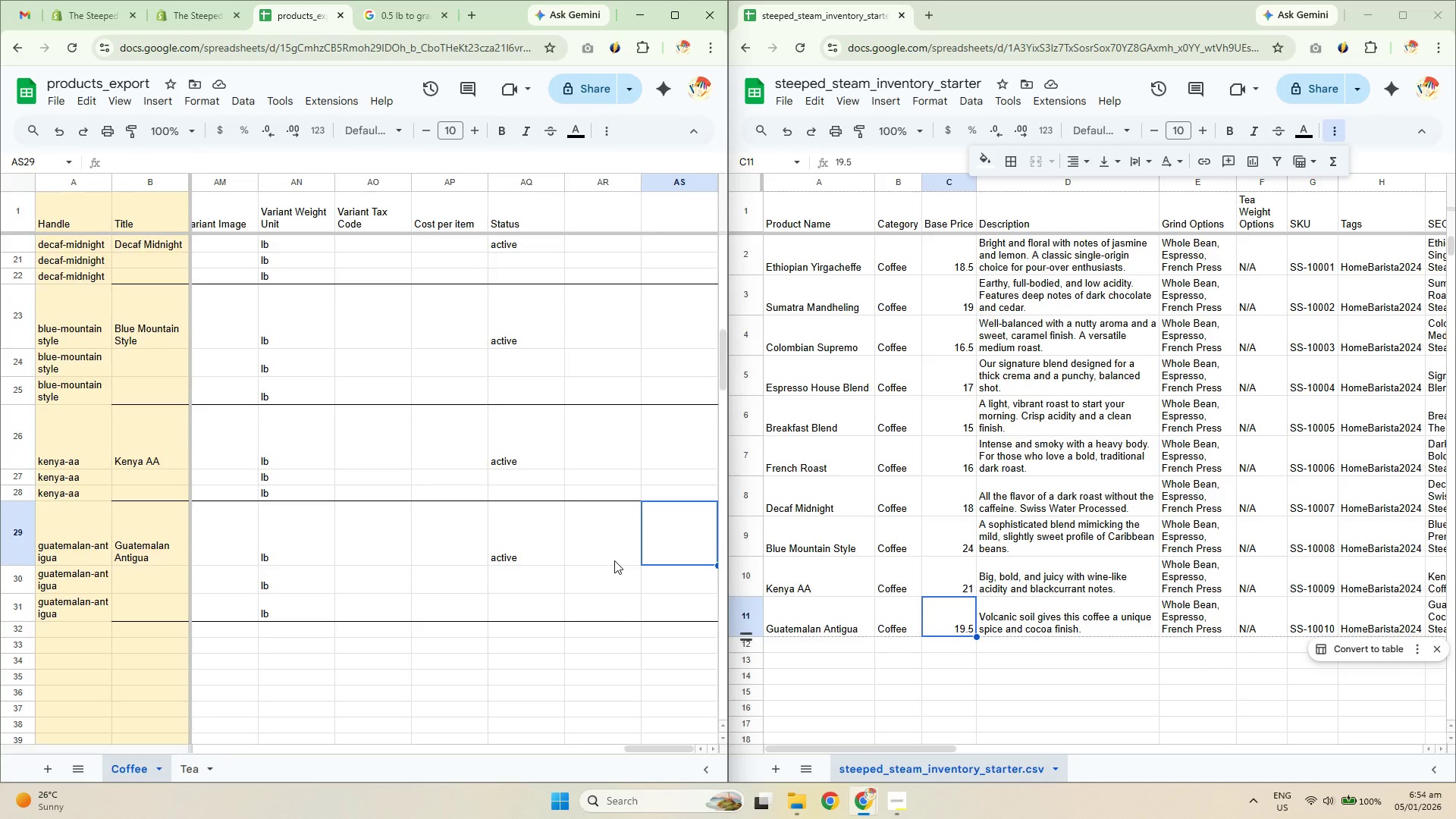 
key(ArrowRight)
 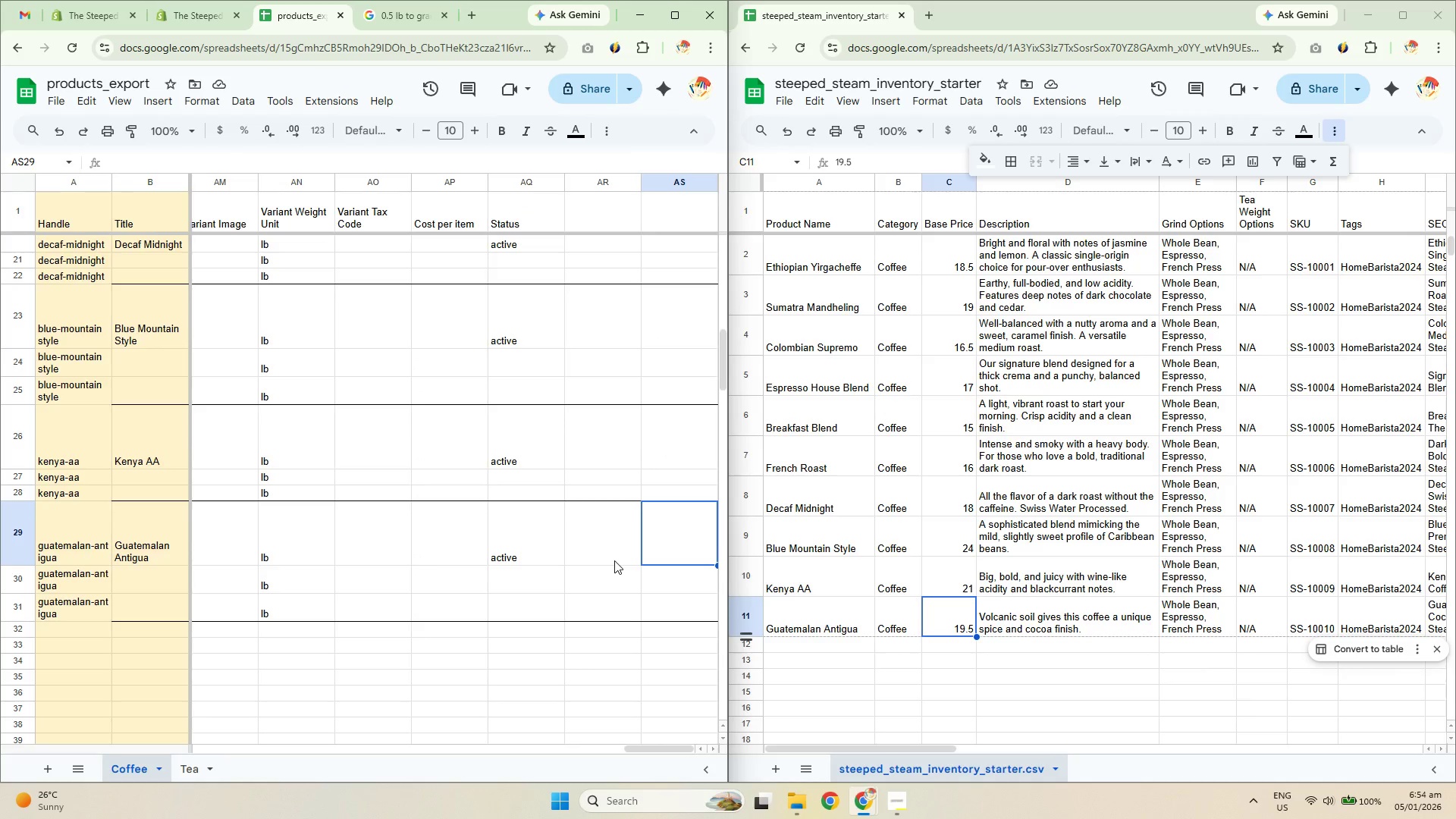 
key(ArrowRight)
 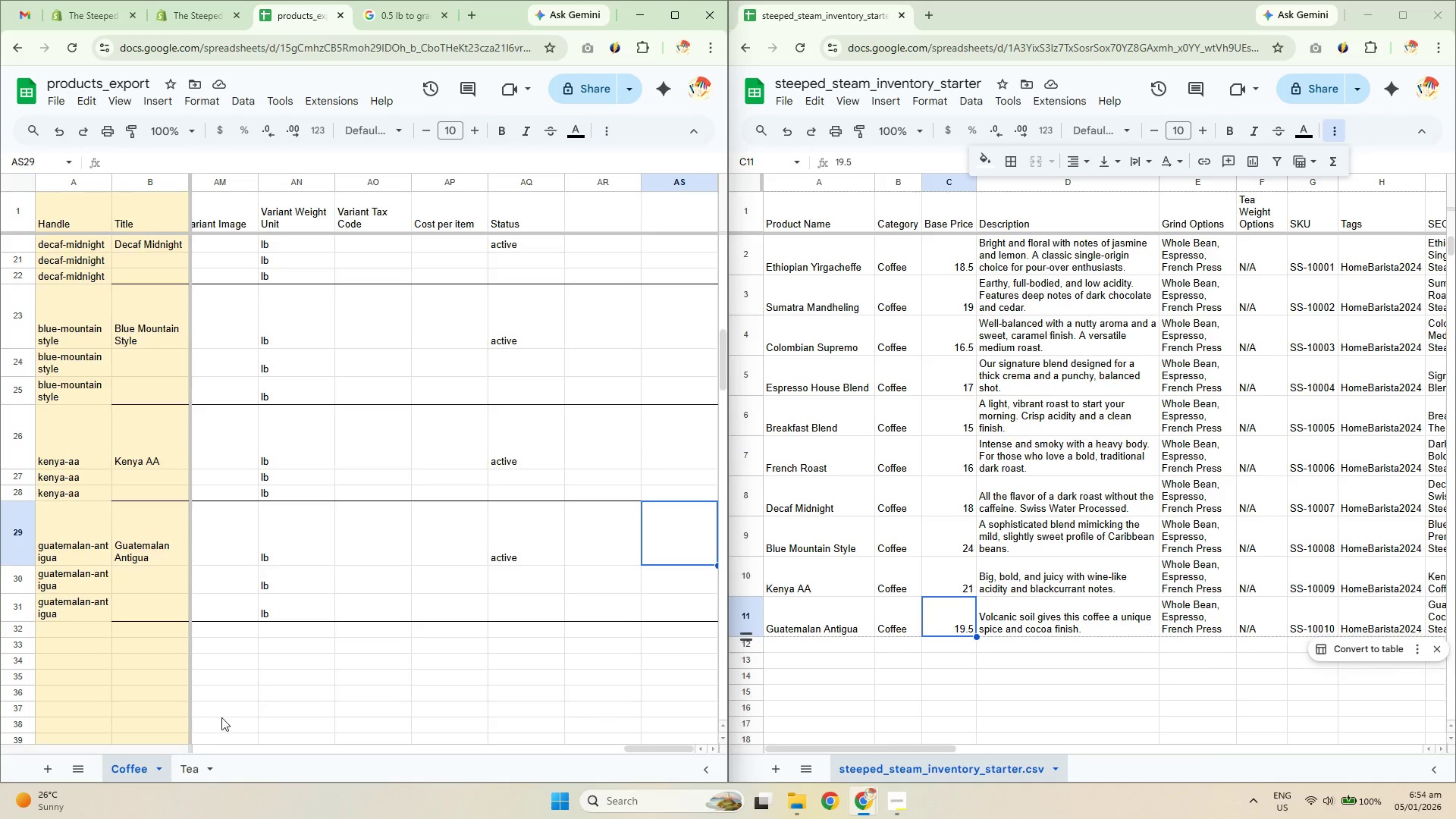 
left_click([193, 755])
 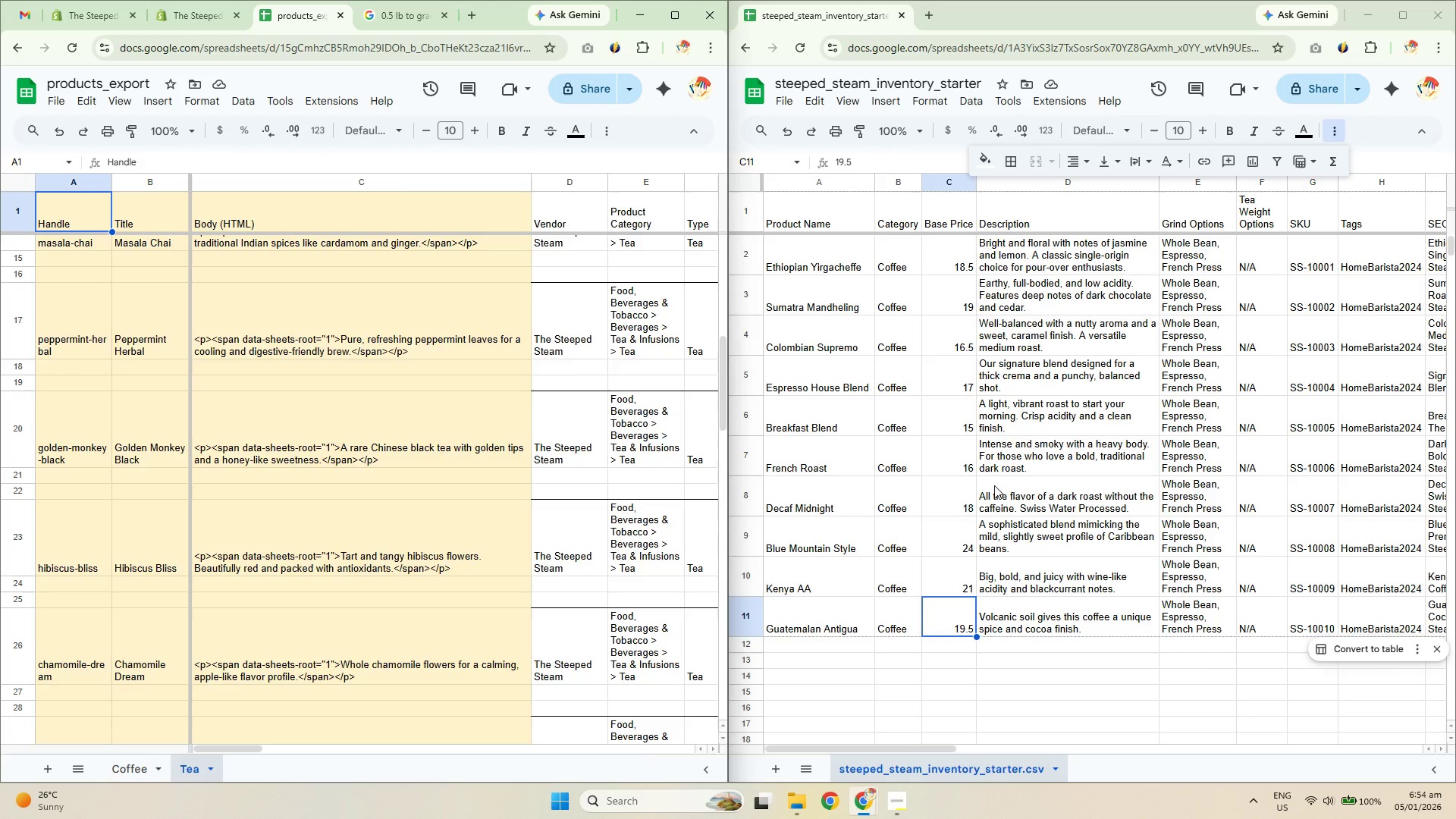 
scroll: coordinate [993, 488], scroll_direction: down, amount: 6.0
 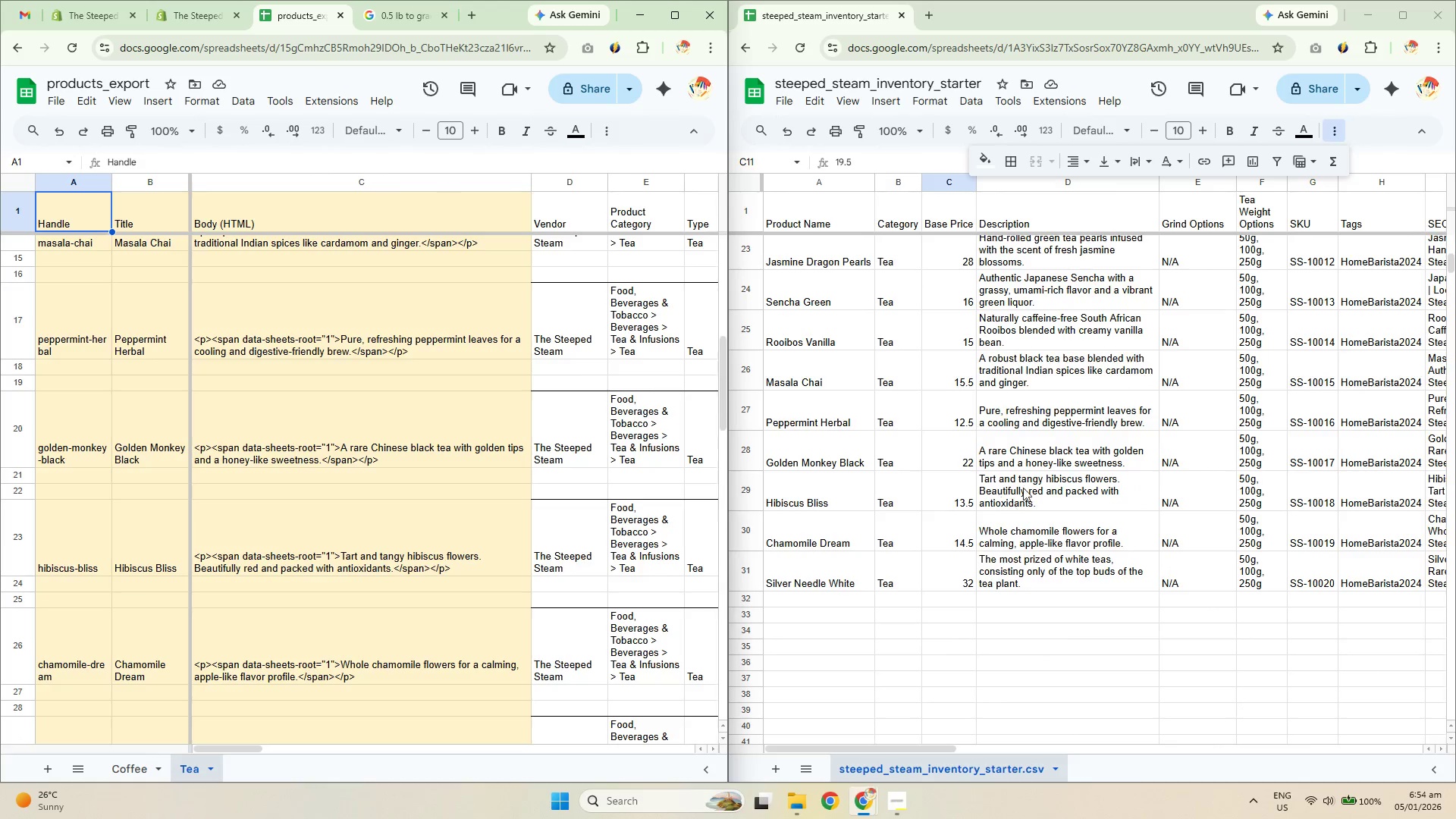 
left_click([852, 423])
 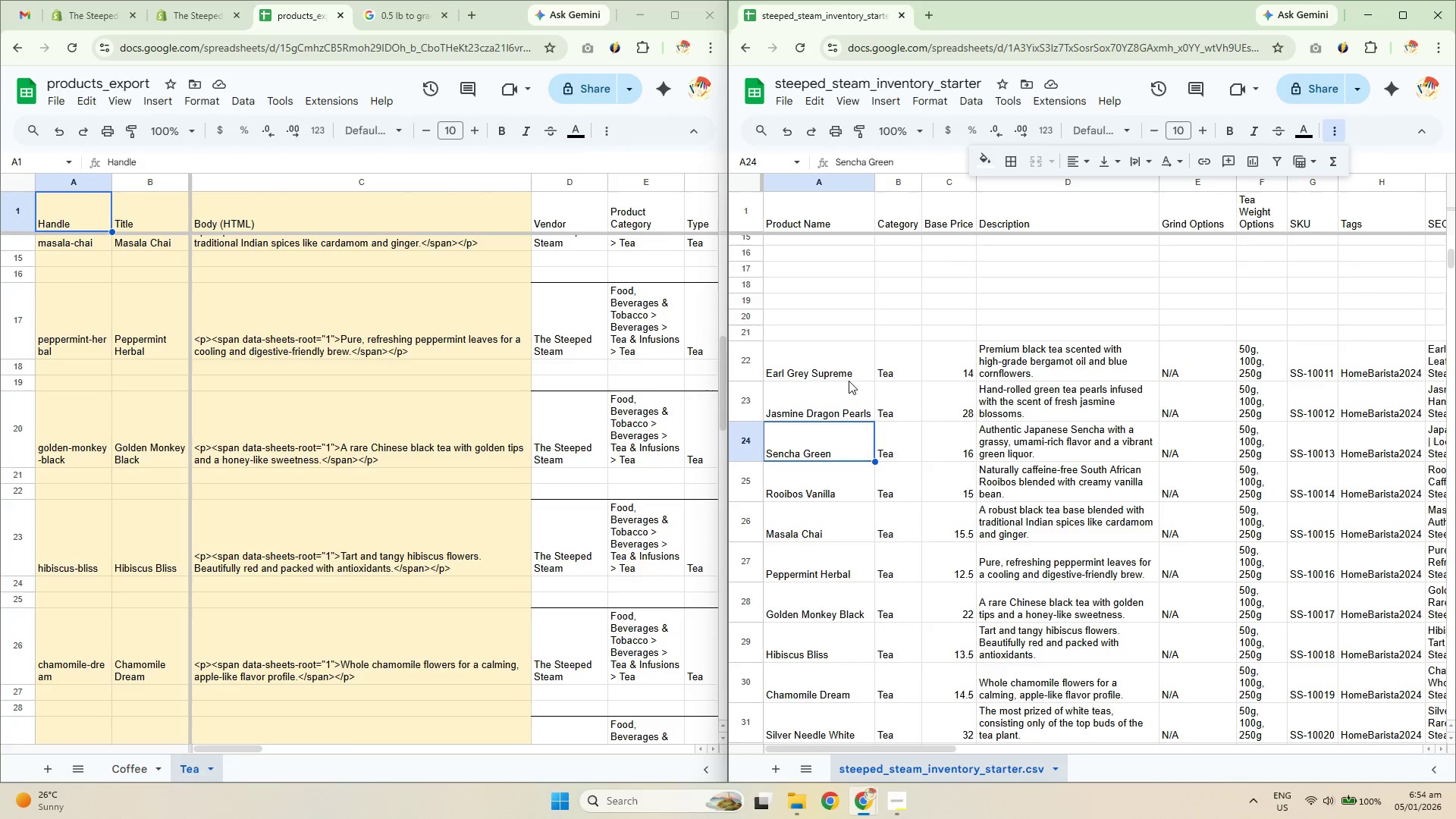 
scroll: coordinate [999, 479], scroll_direction: up, amount: 2.0
 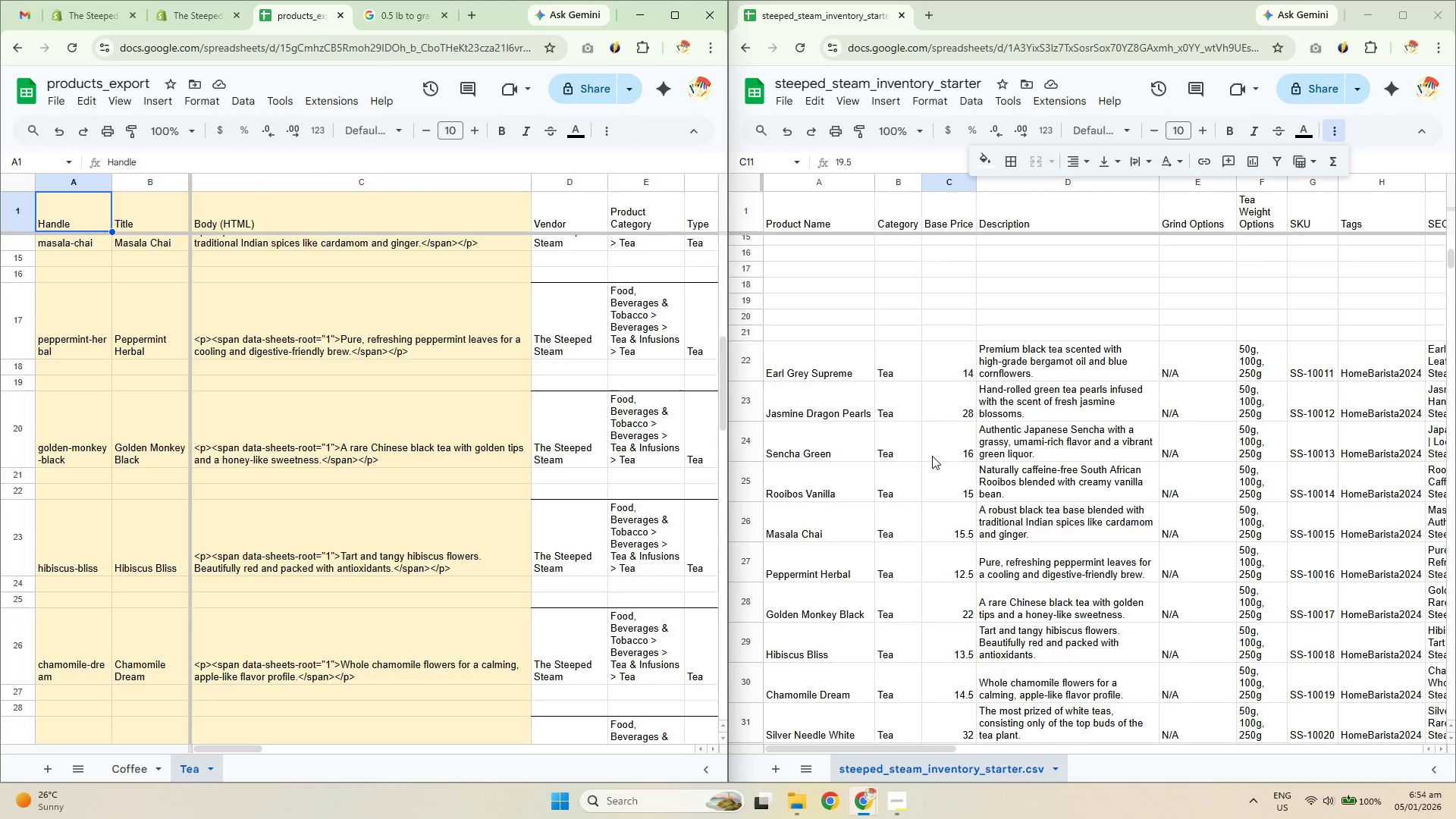 
double_click([836, 372])
 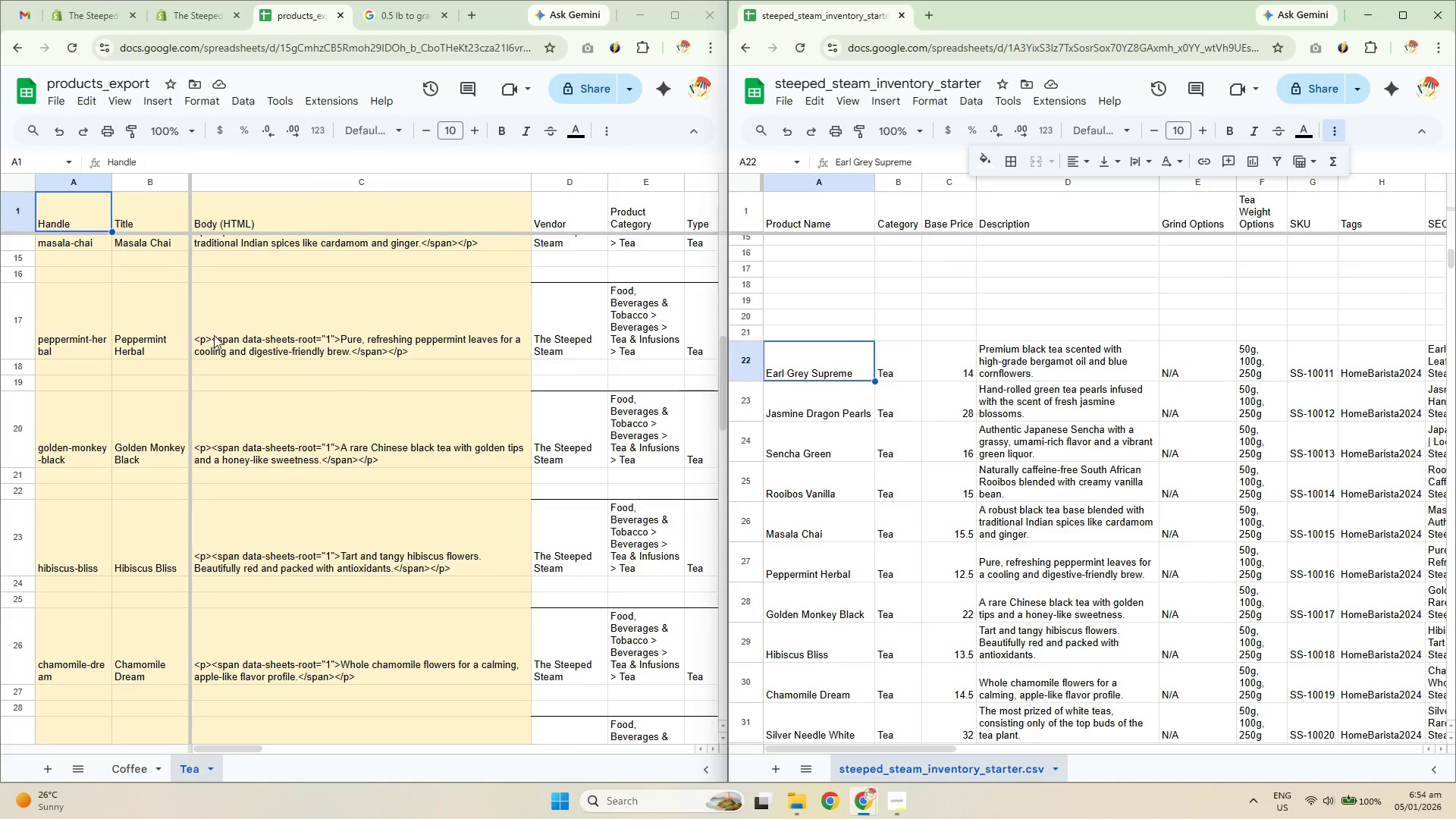 
left_click([116, 278])
 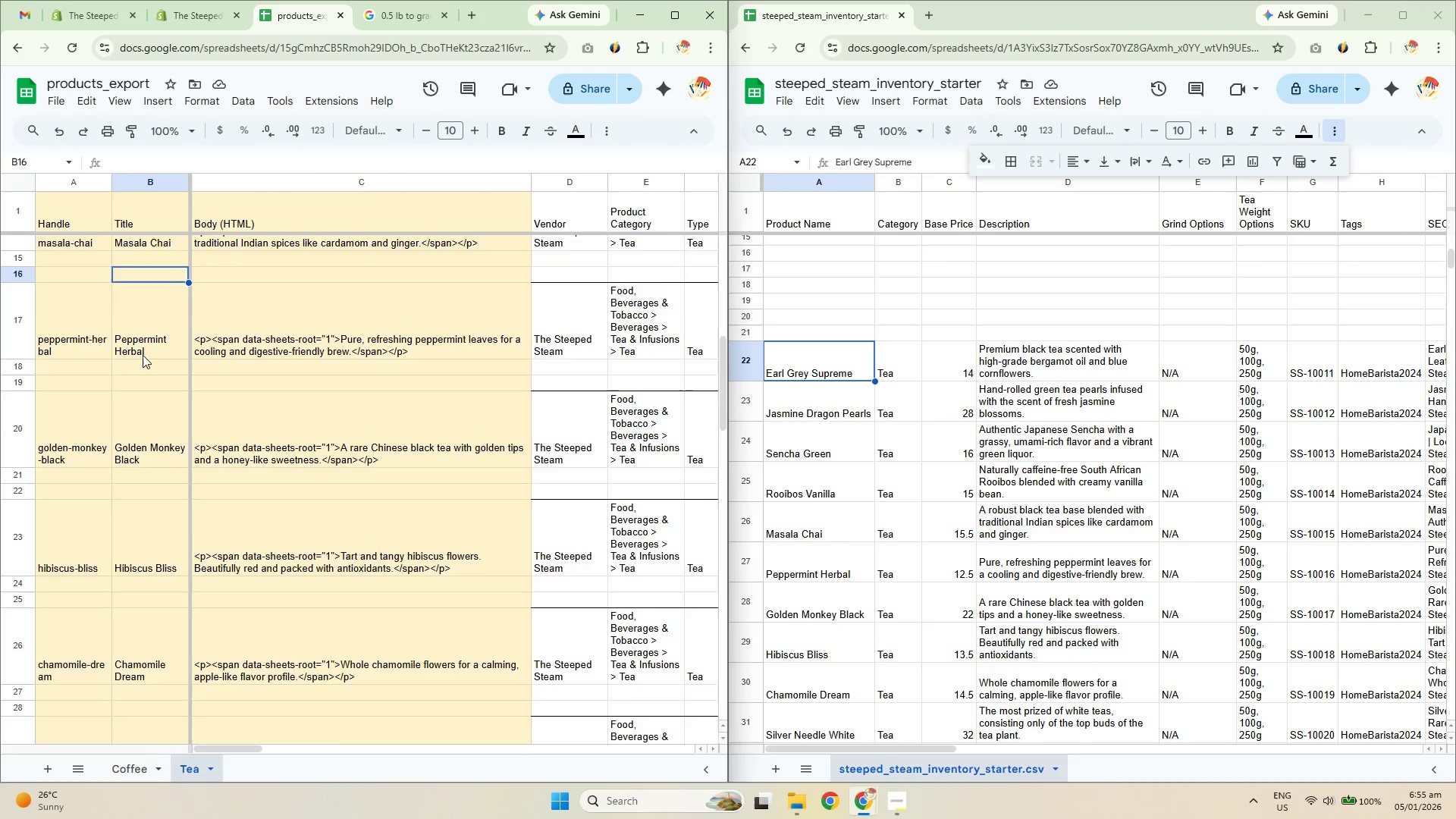 
scroll: coordinate [143, 356], scroll_direction: up, amount: 8.0
 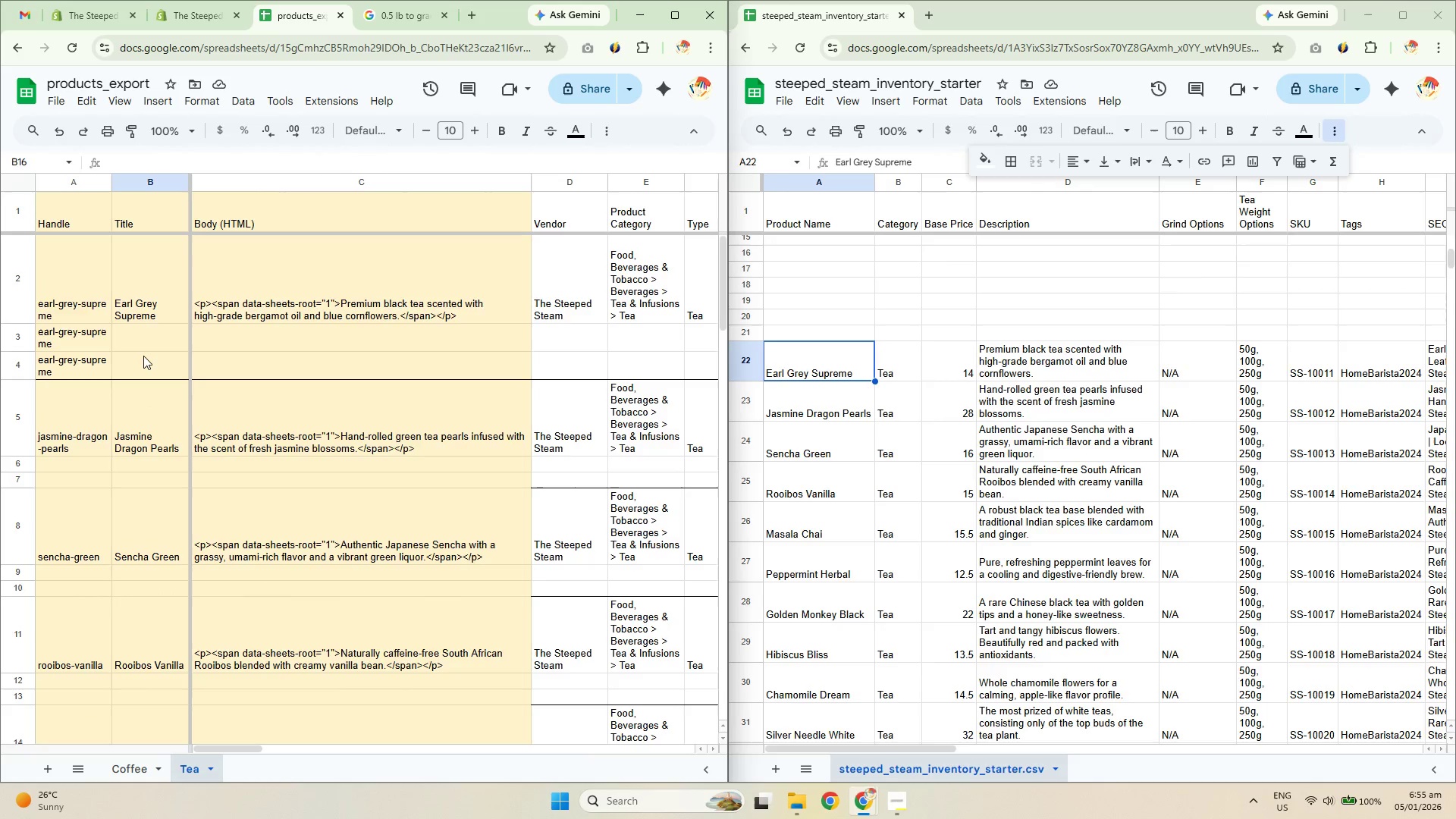 
left_click([77, 295])
 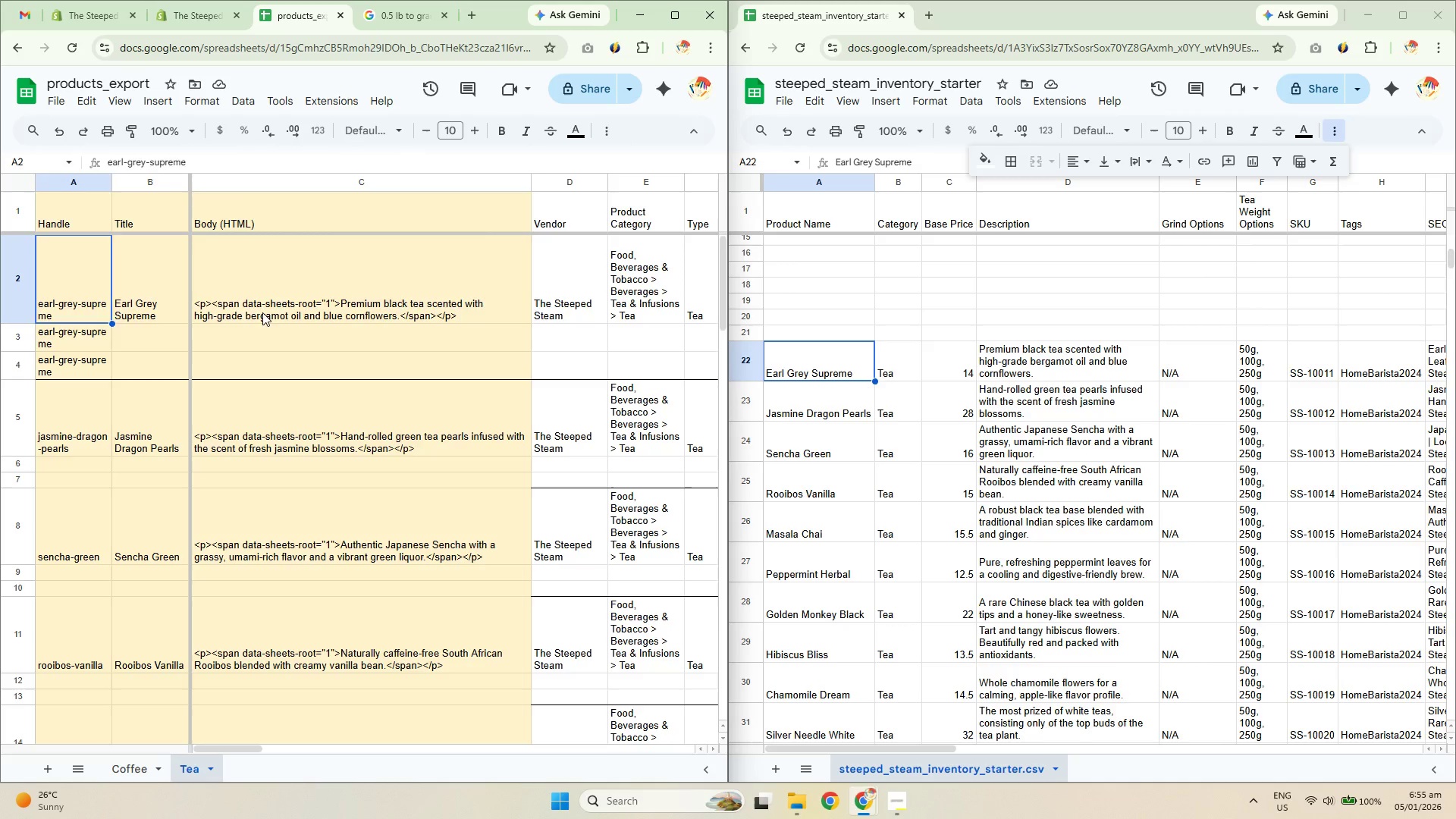 
double_click([105, 304])
 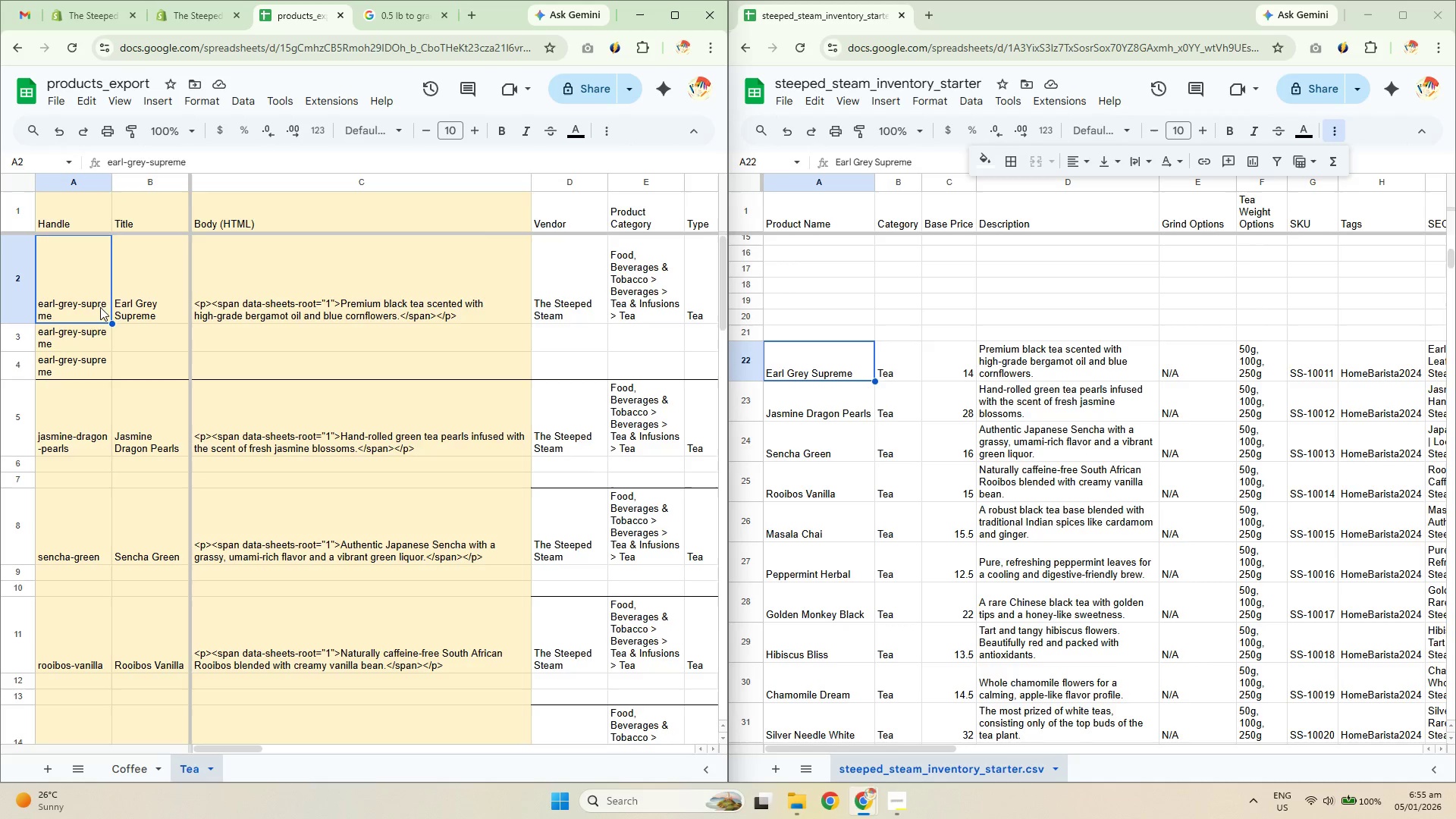 
triple_click([90, 343])
 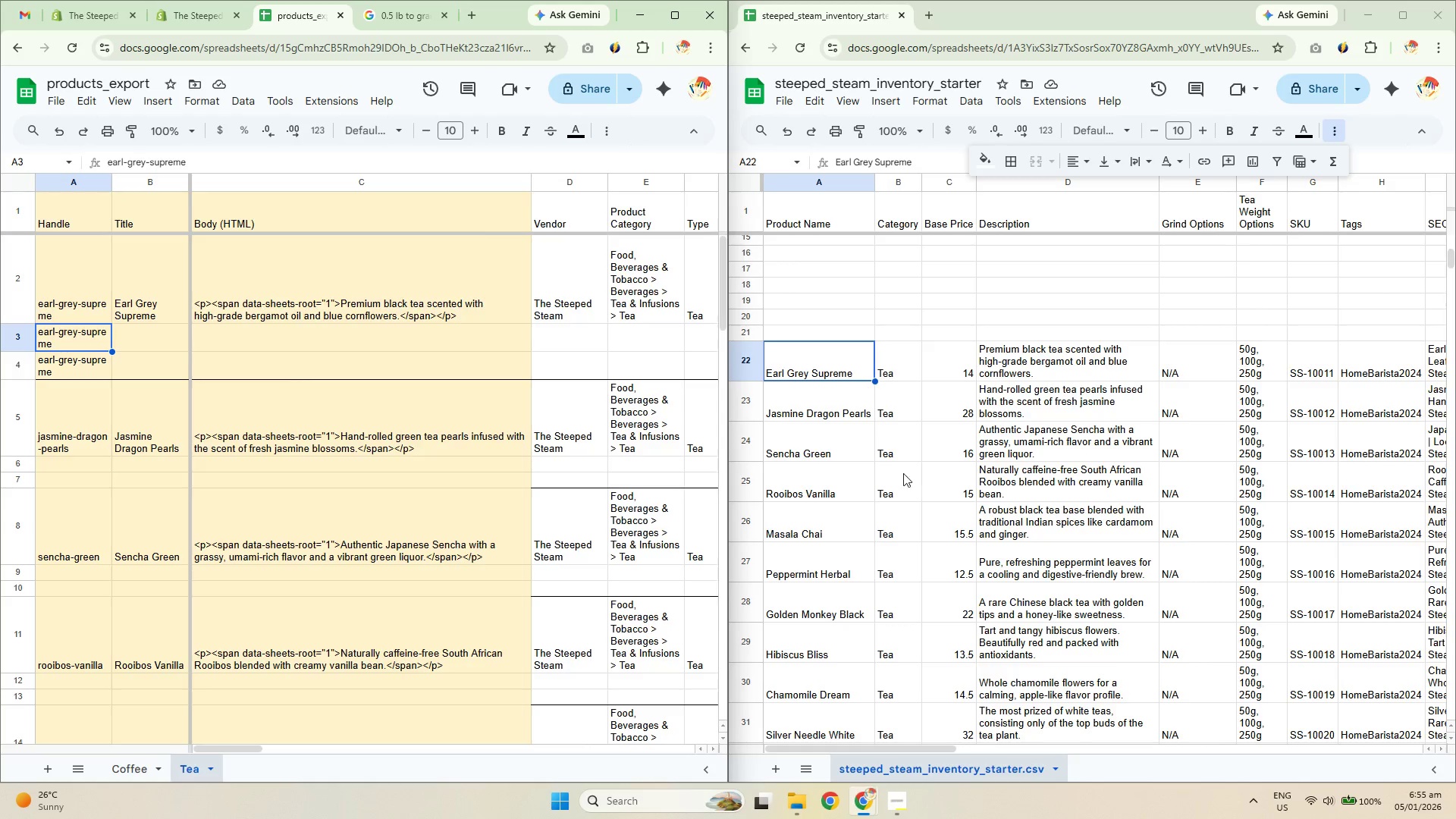 
left_click([1015, 369])